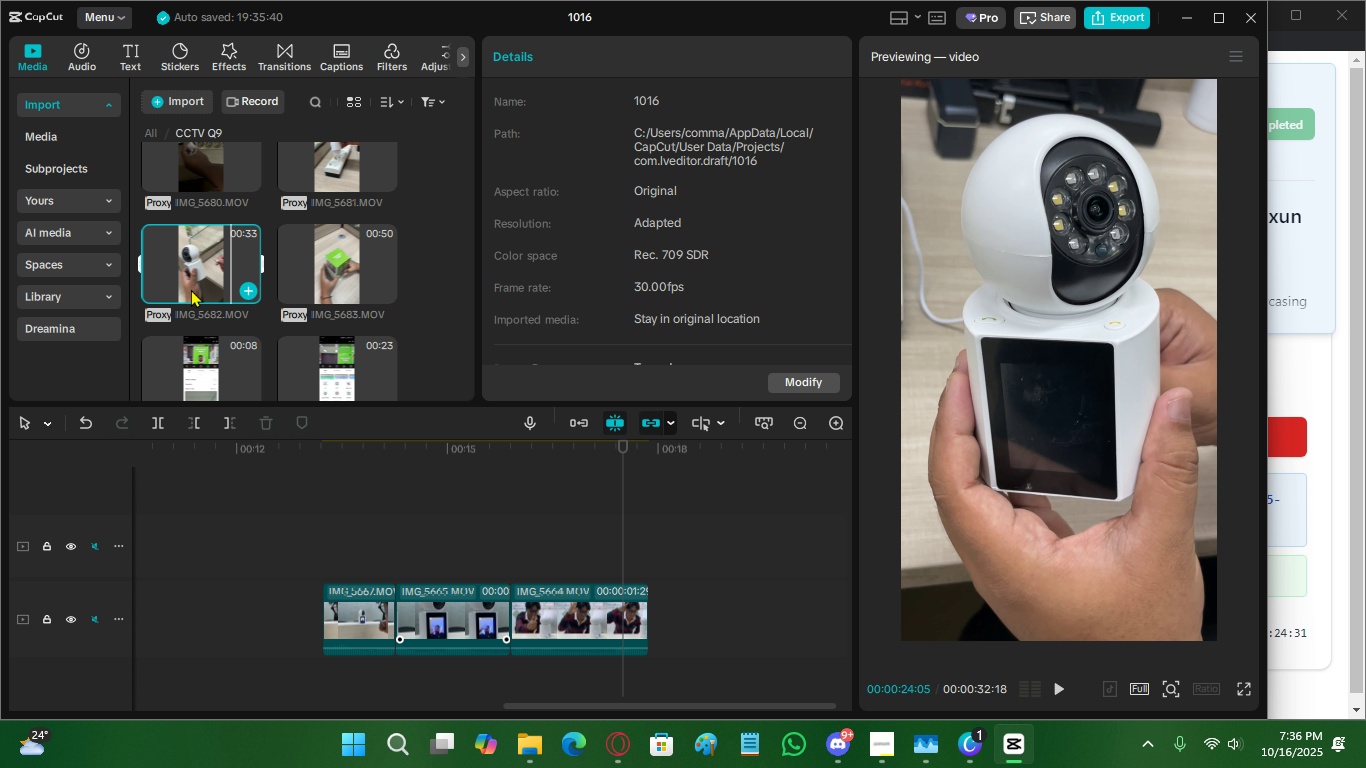 
scroll: coordinate [190, 289], scroll_direction: up, amount: 1.0
 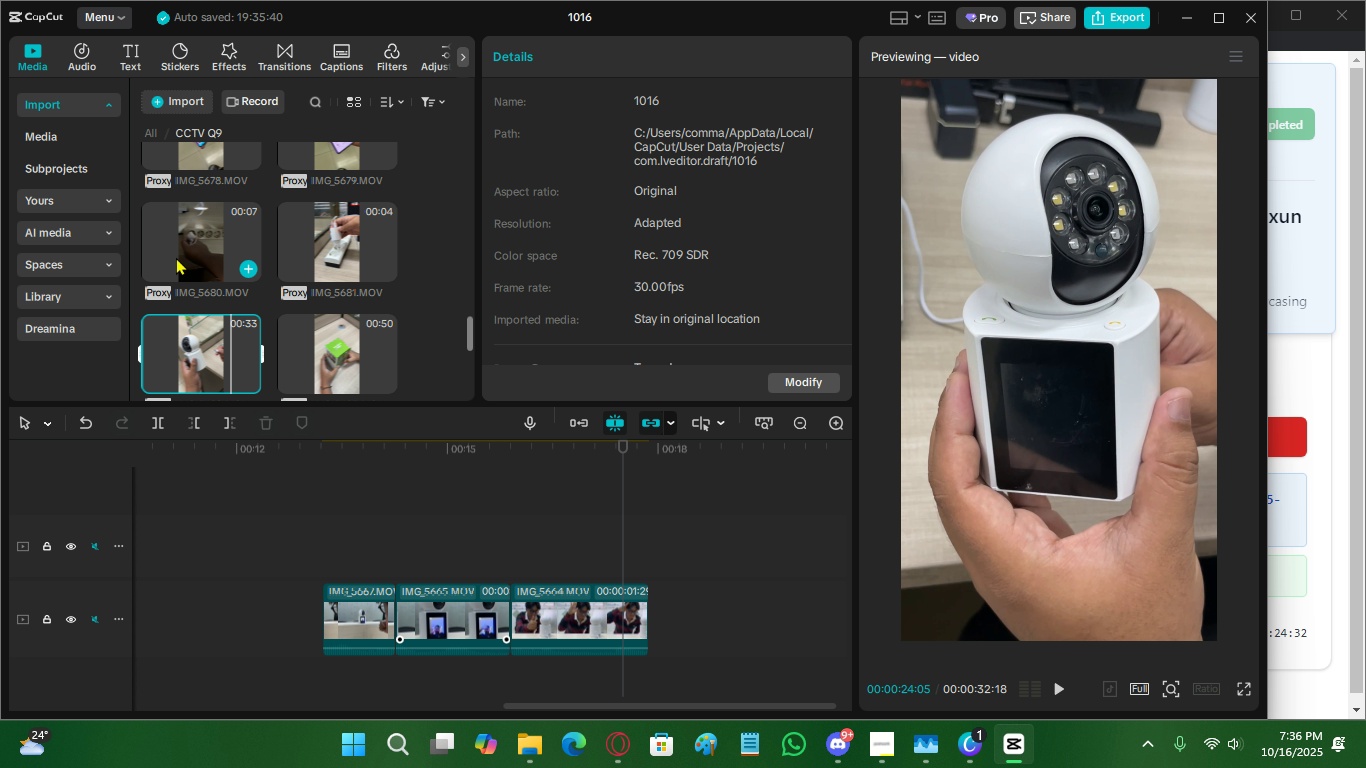 
left_click([176, 257])
 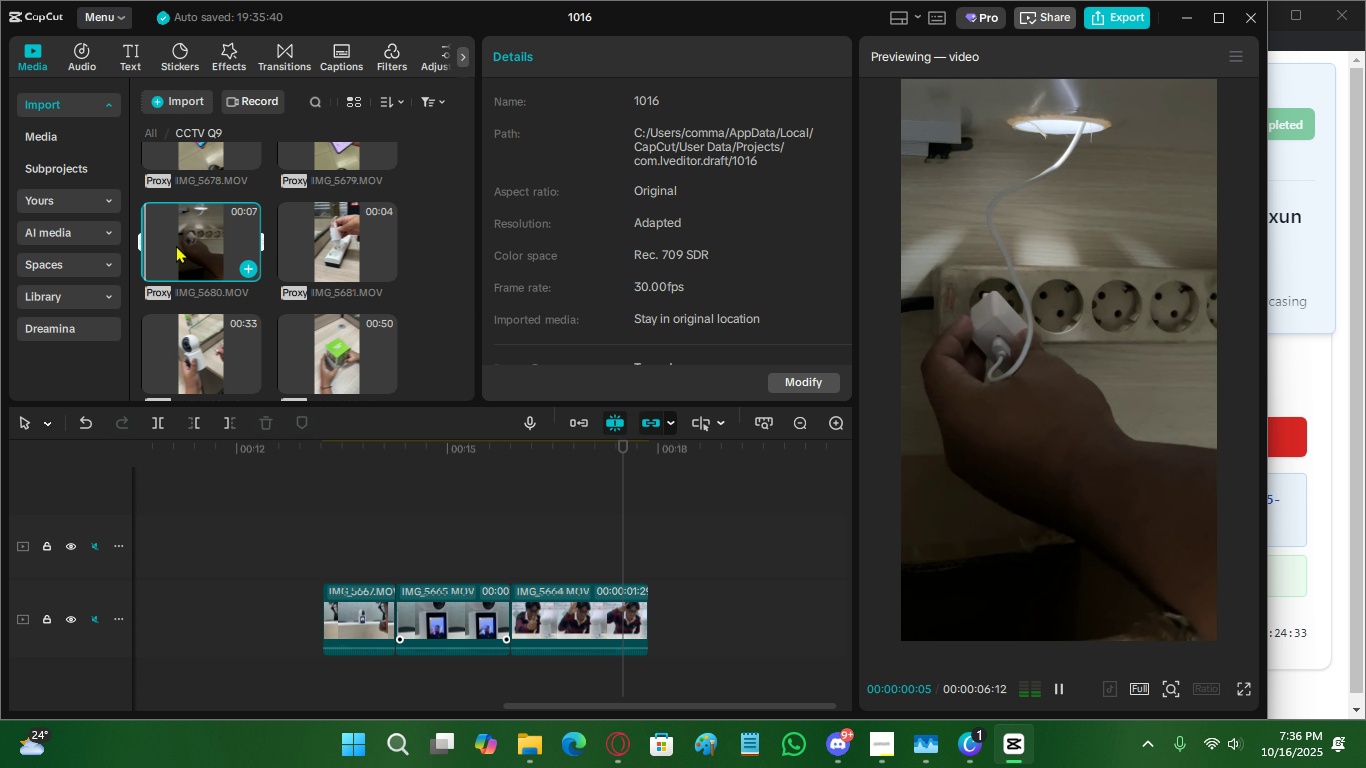 
double_click([176, 245])
 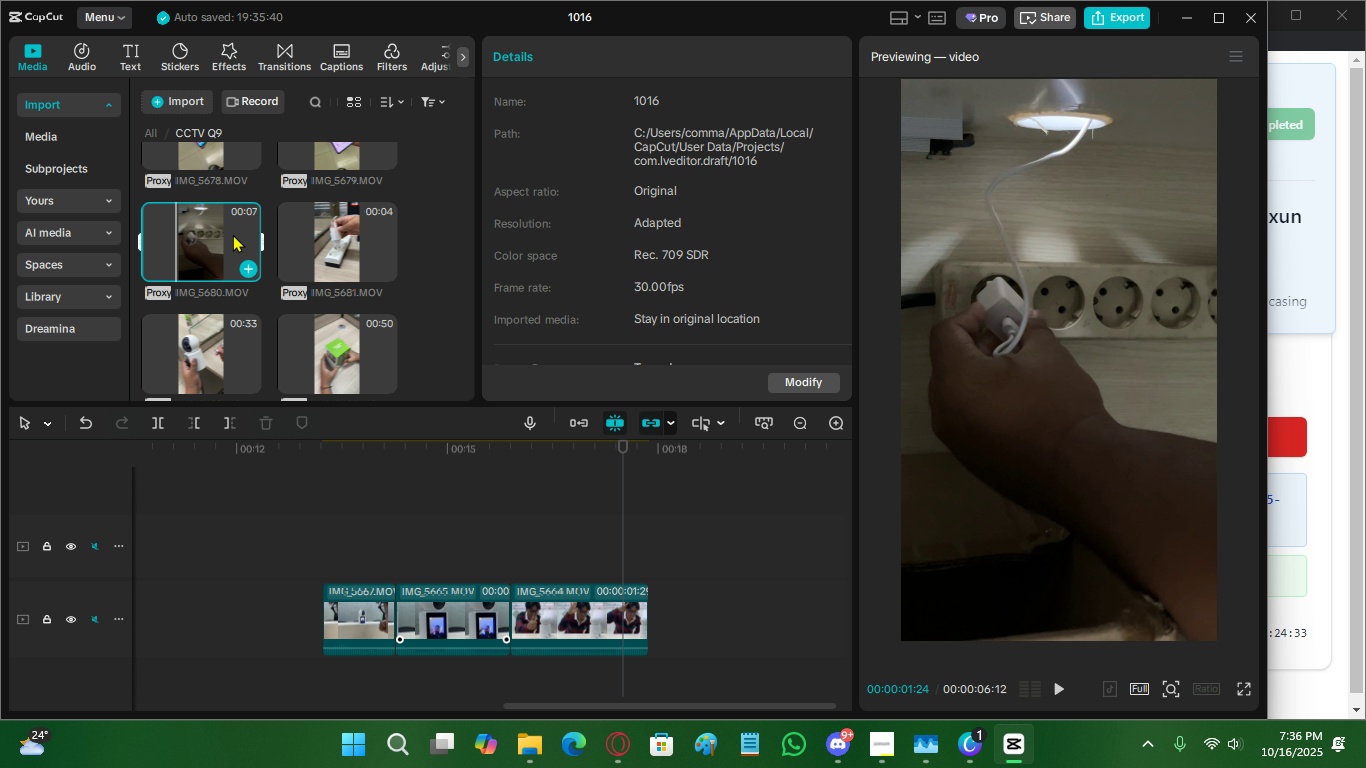 
left_click([233, 234])
 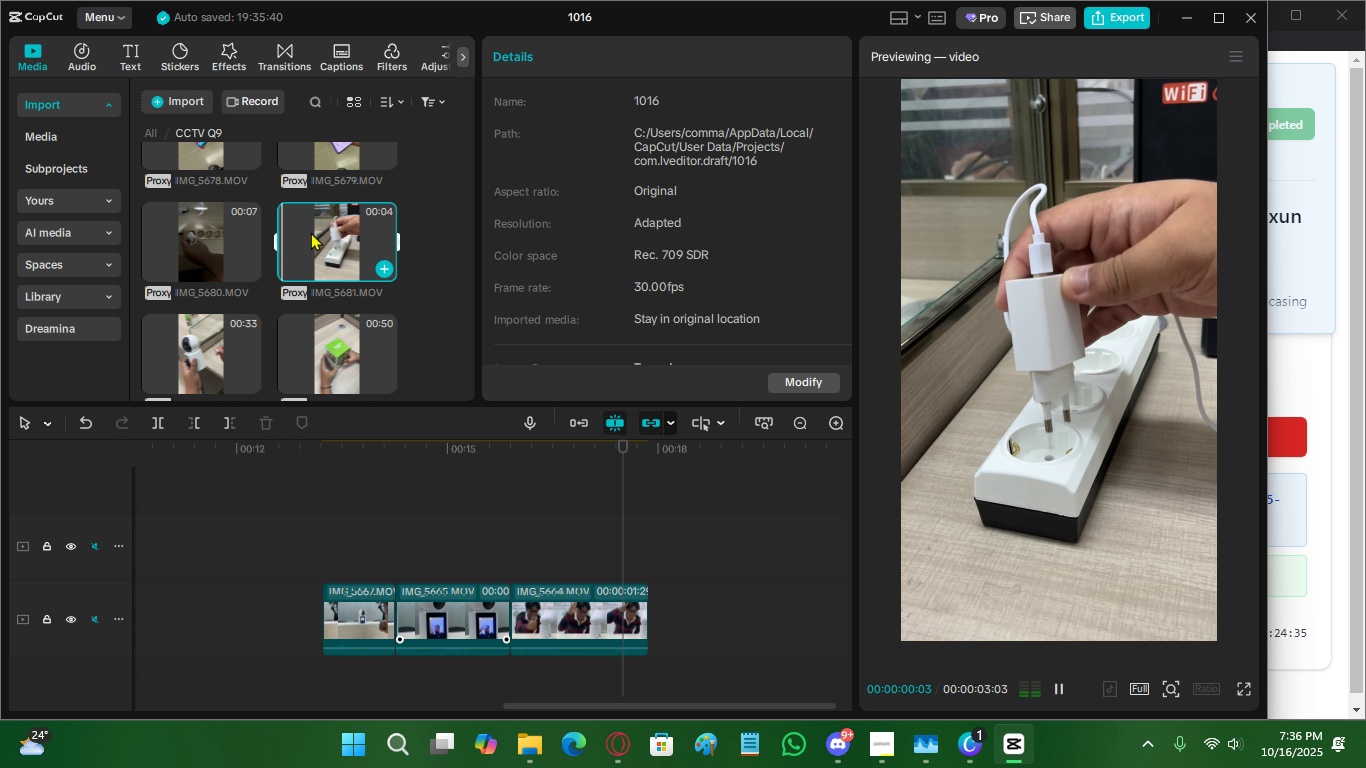 
left_click([311, 232])
 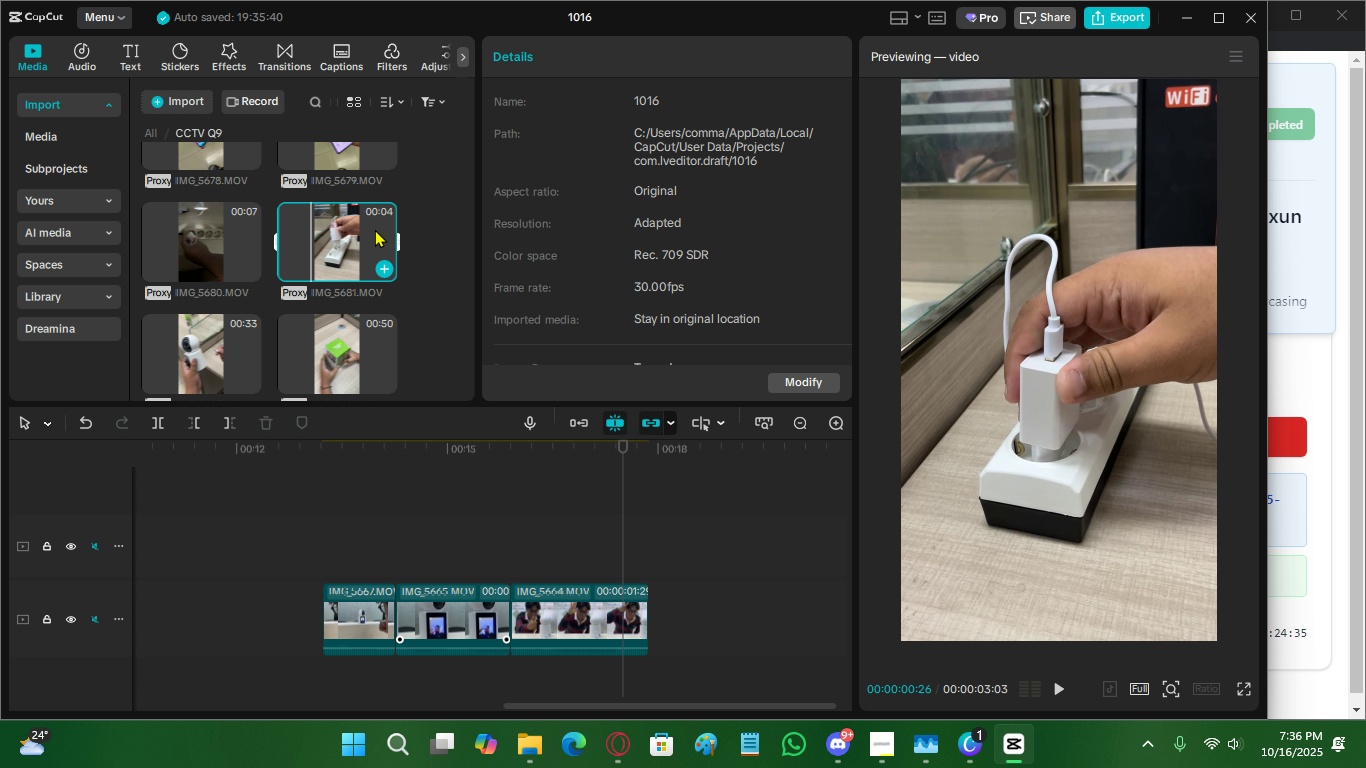 
left_click([375, 229])
 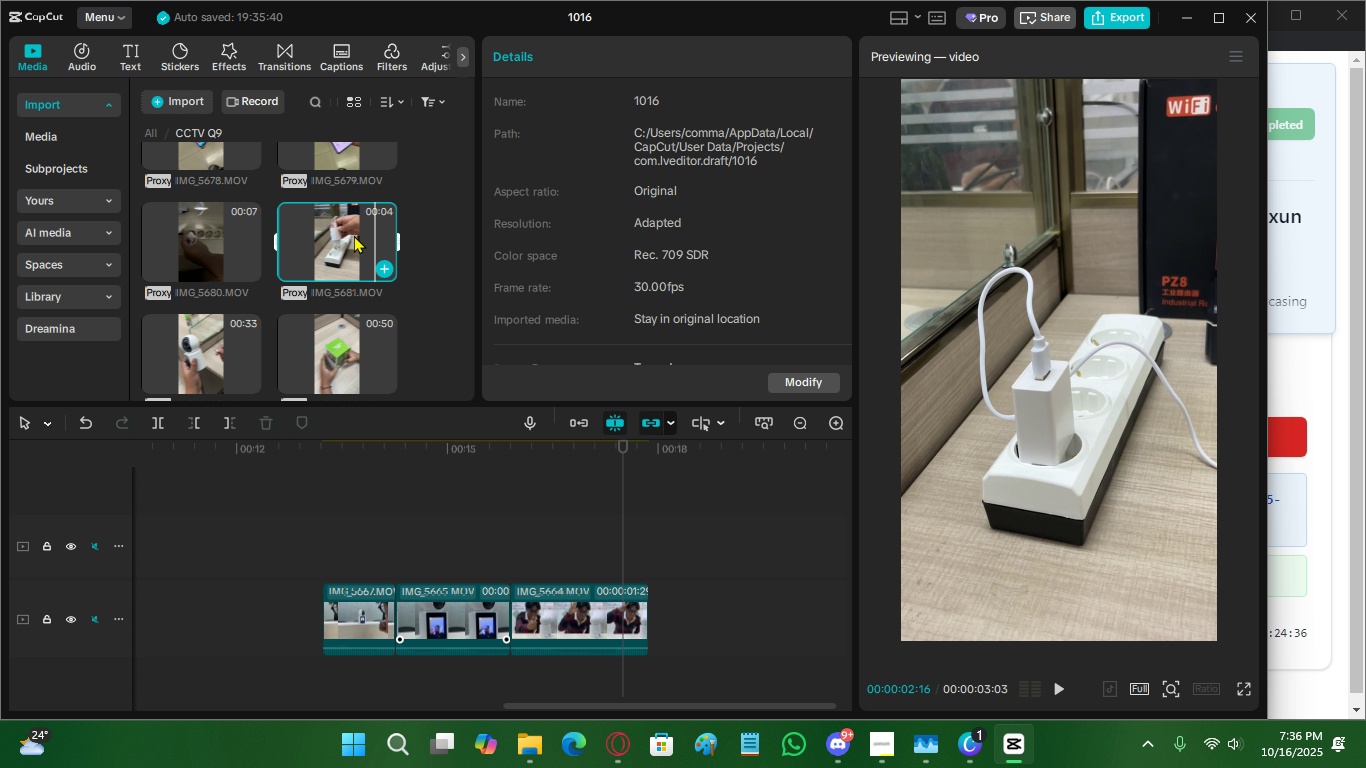 
scroll: coordinate [354, 235], scroll_direction: up, amount: 2.0
 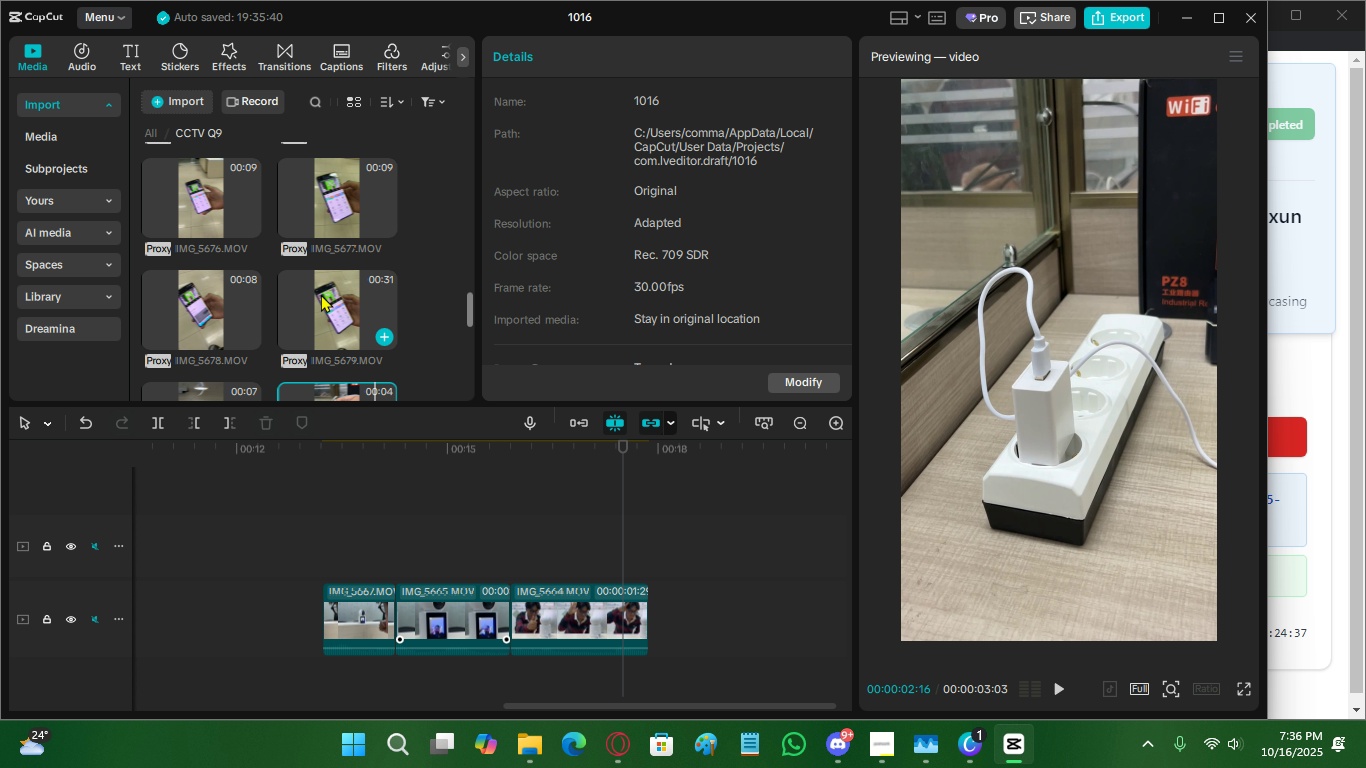 
left_click([321, 294])
 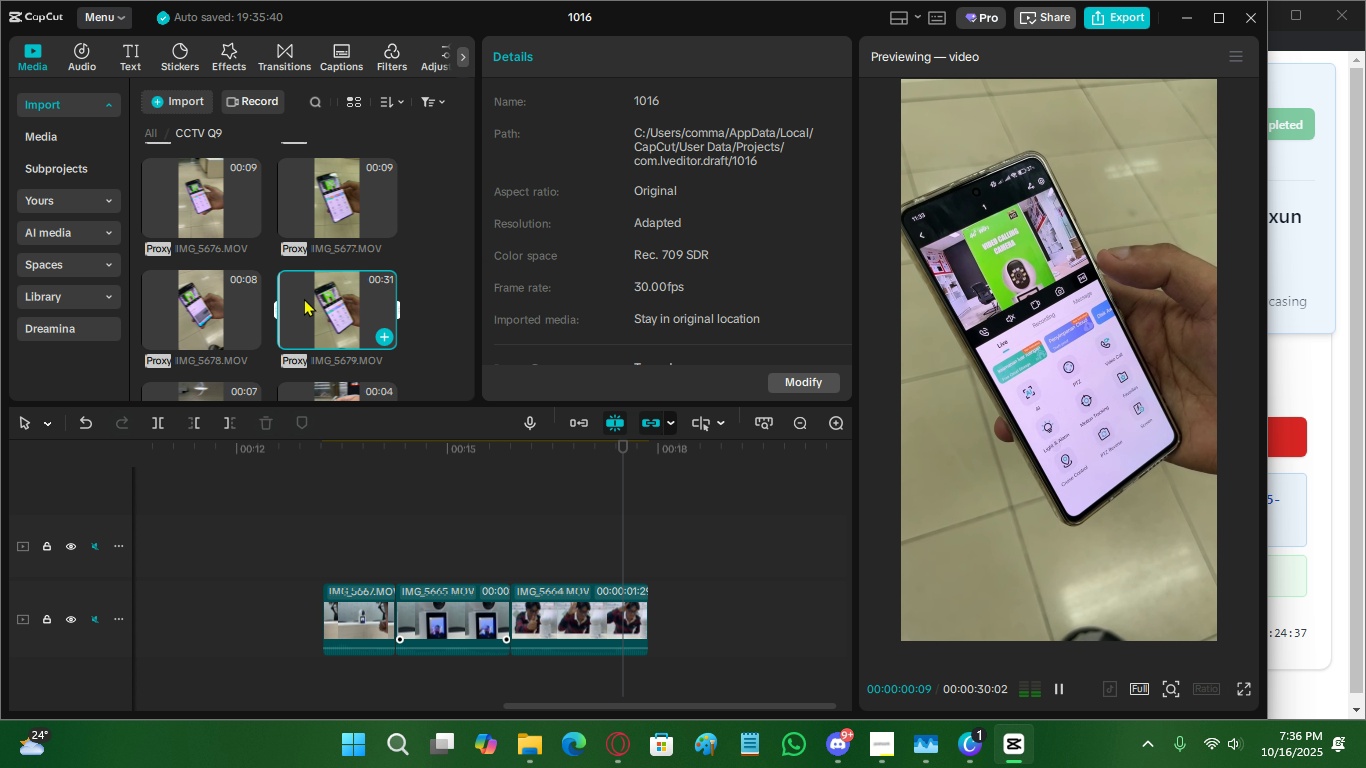 
left_click([304, 298])
 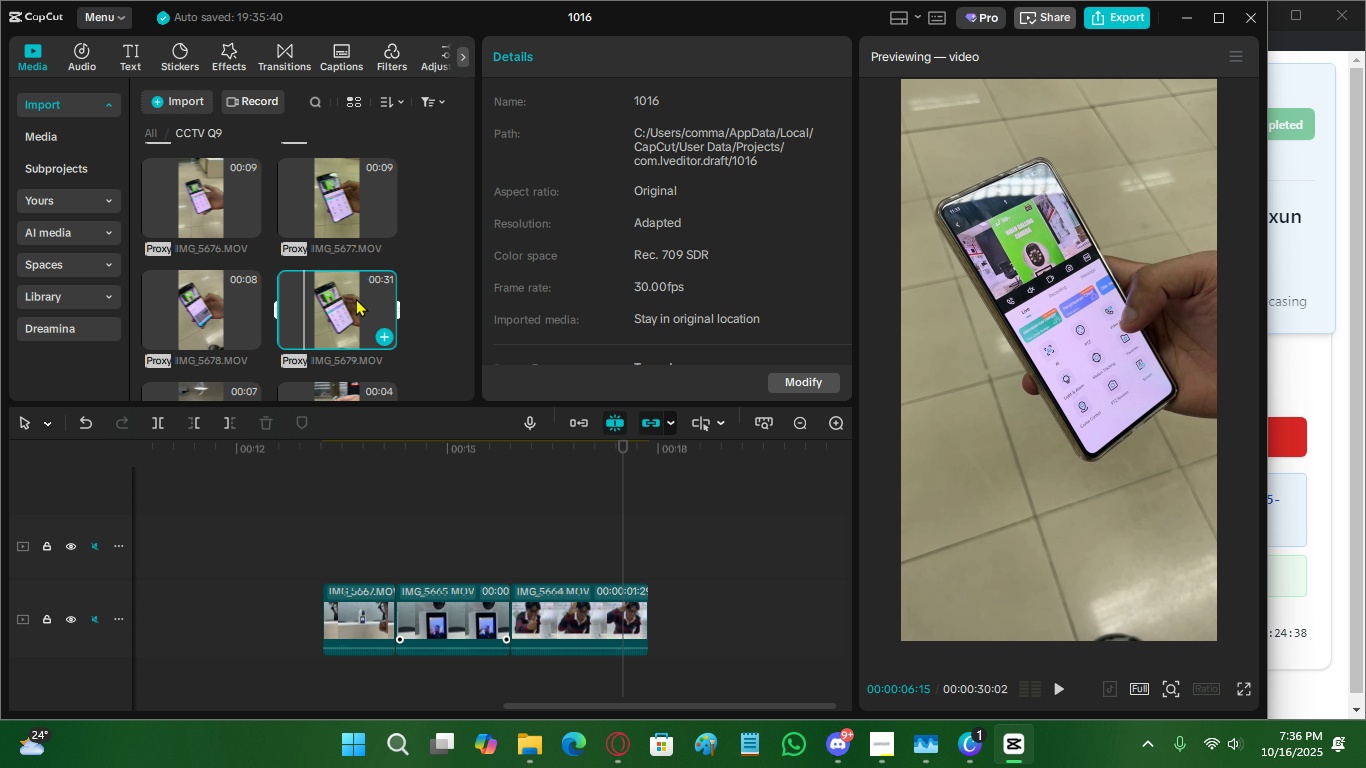 
left_click([356, 298])
 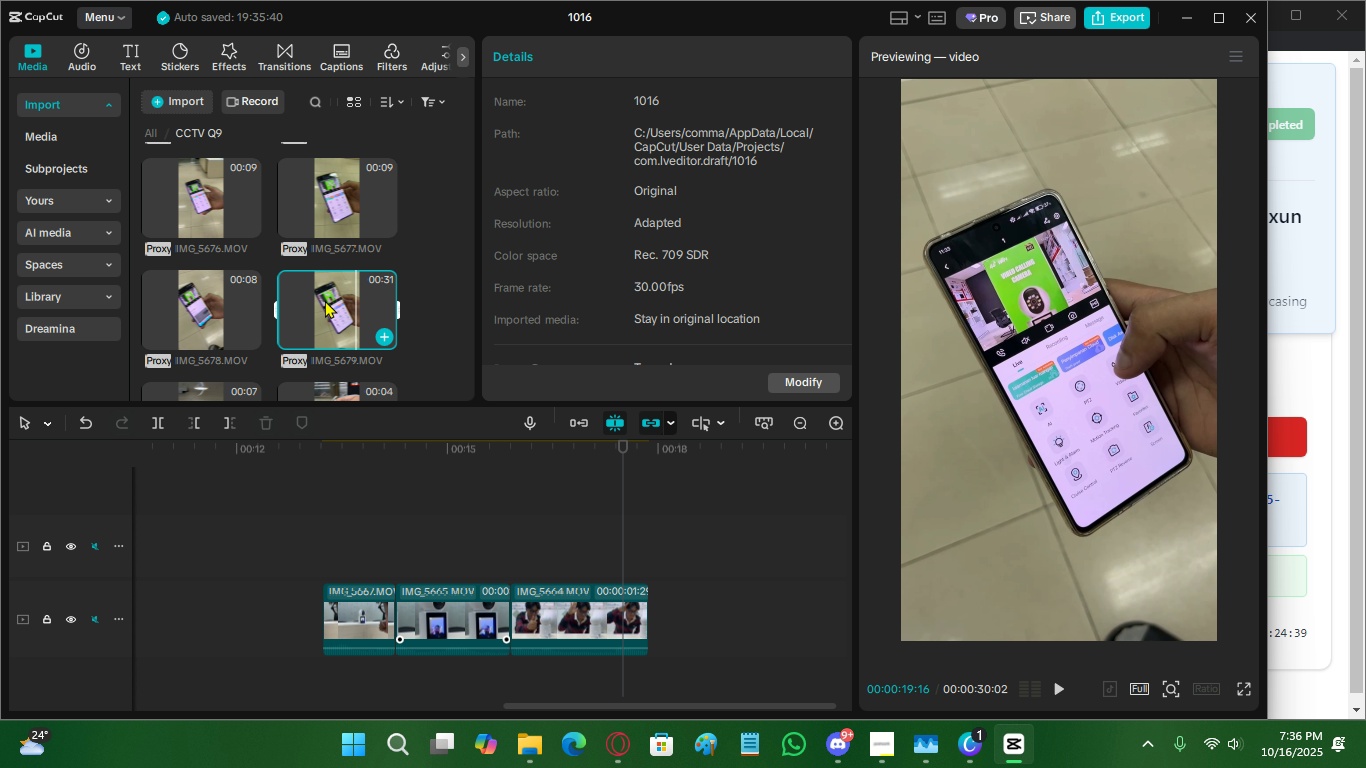 
left_click([325, 300])
 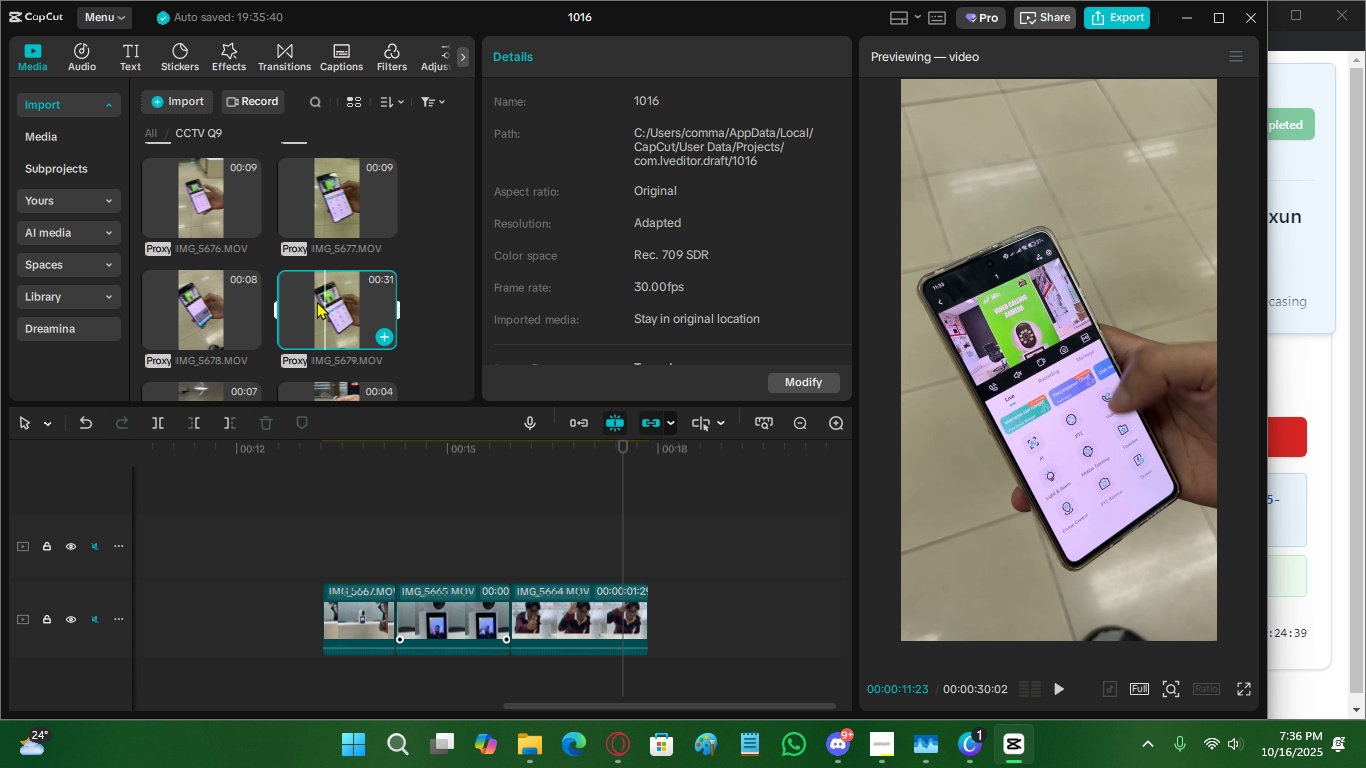 
double_click([317, 301])
 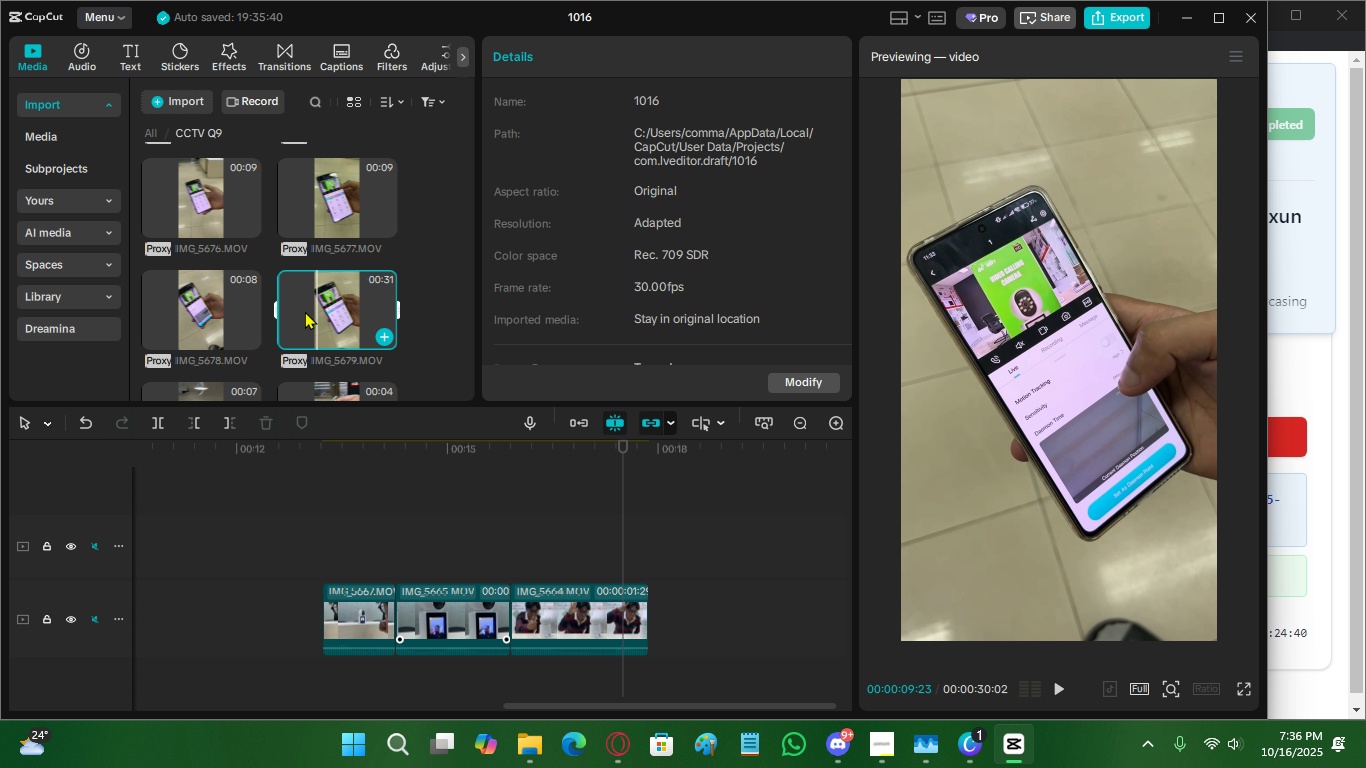 
scroll: coordinate [315, 311], scroll_direction: up, amount: 1.0
 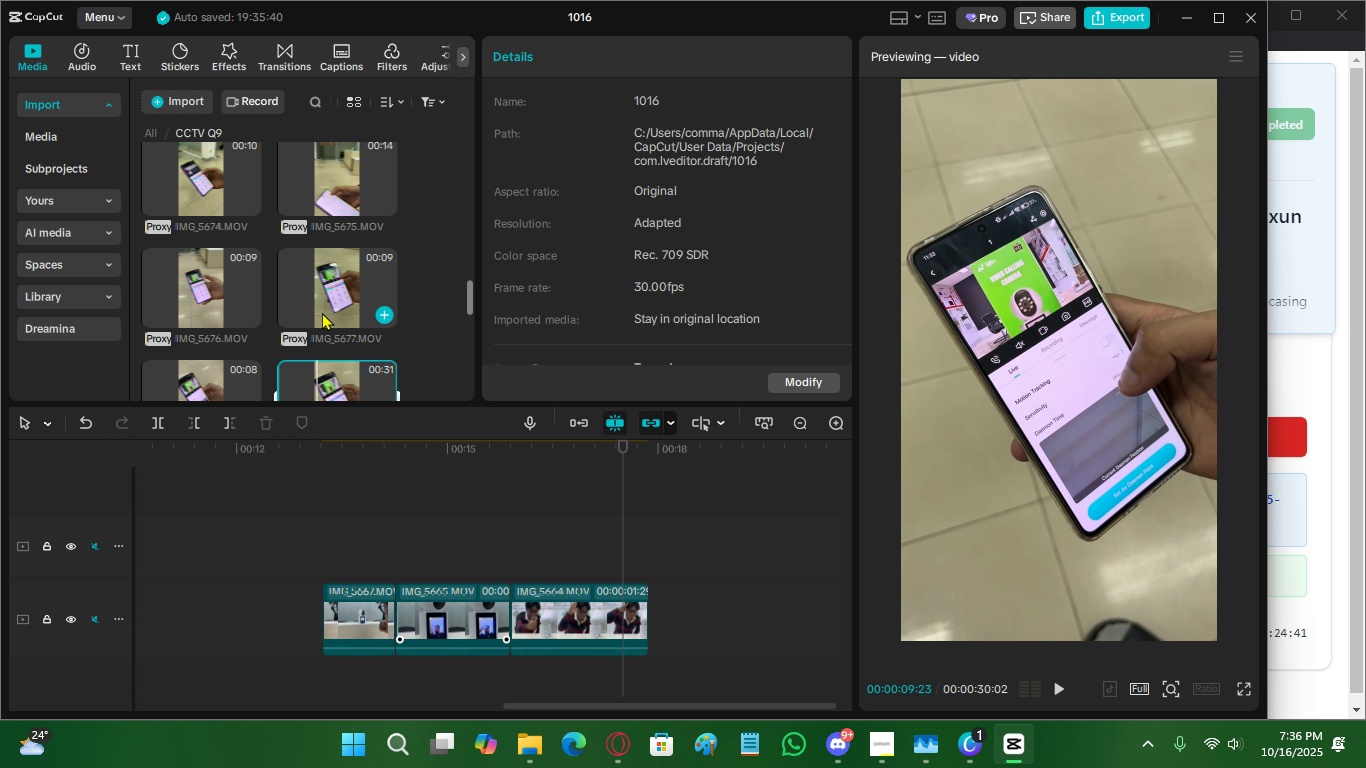 
scroll: coordinate [324, 316], scroll_direction: down, amount: 1.0
 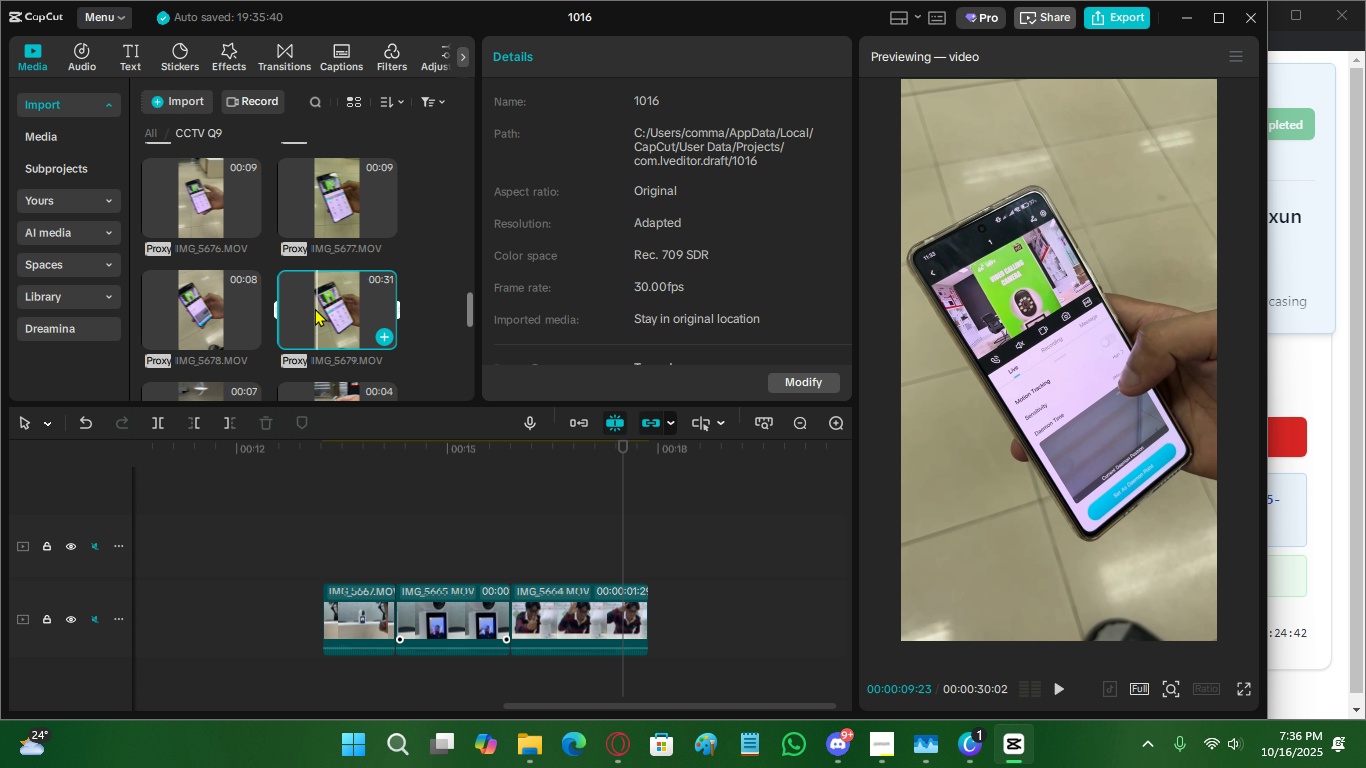 
left_click([314, 305])
 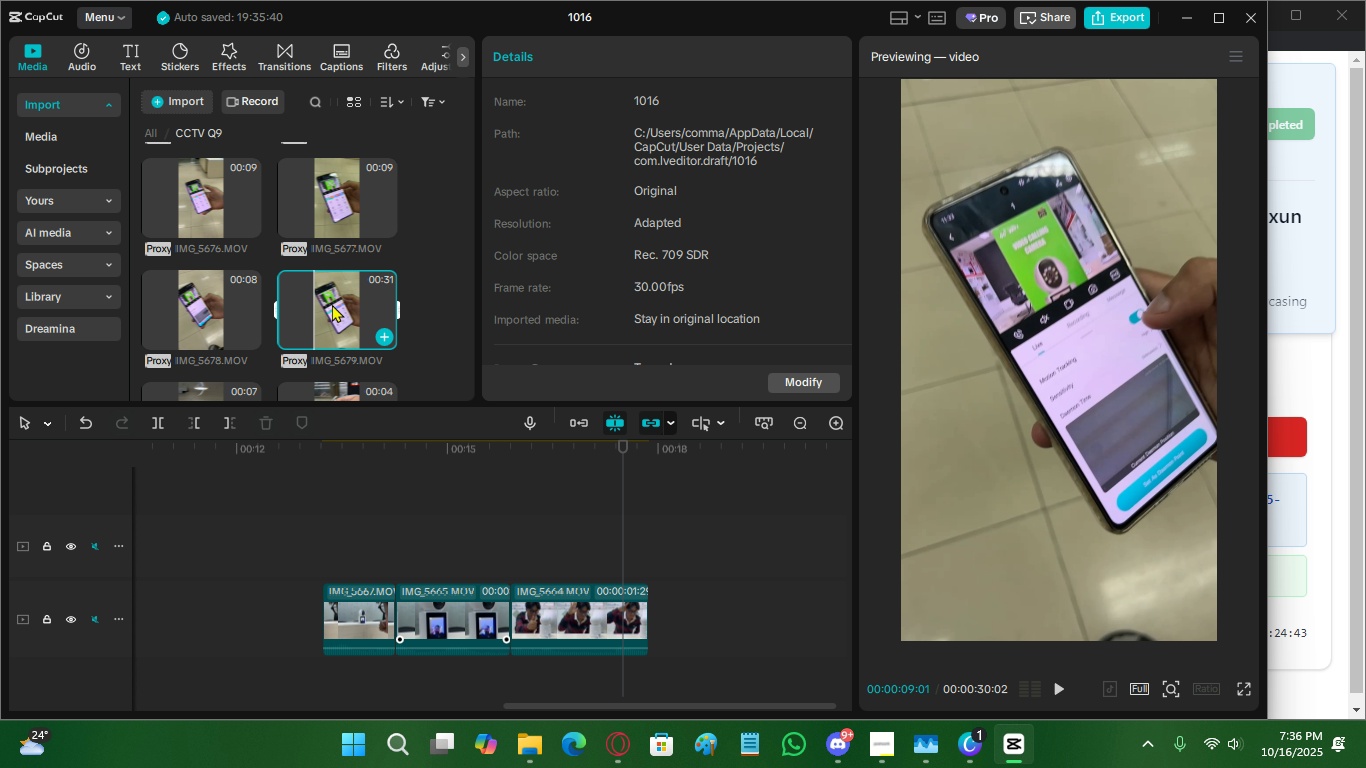 
left_click([332, 304])
 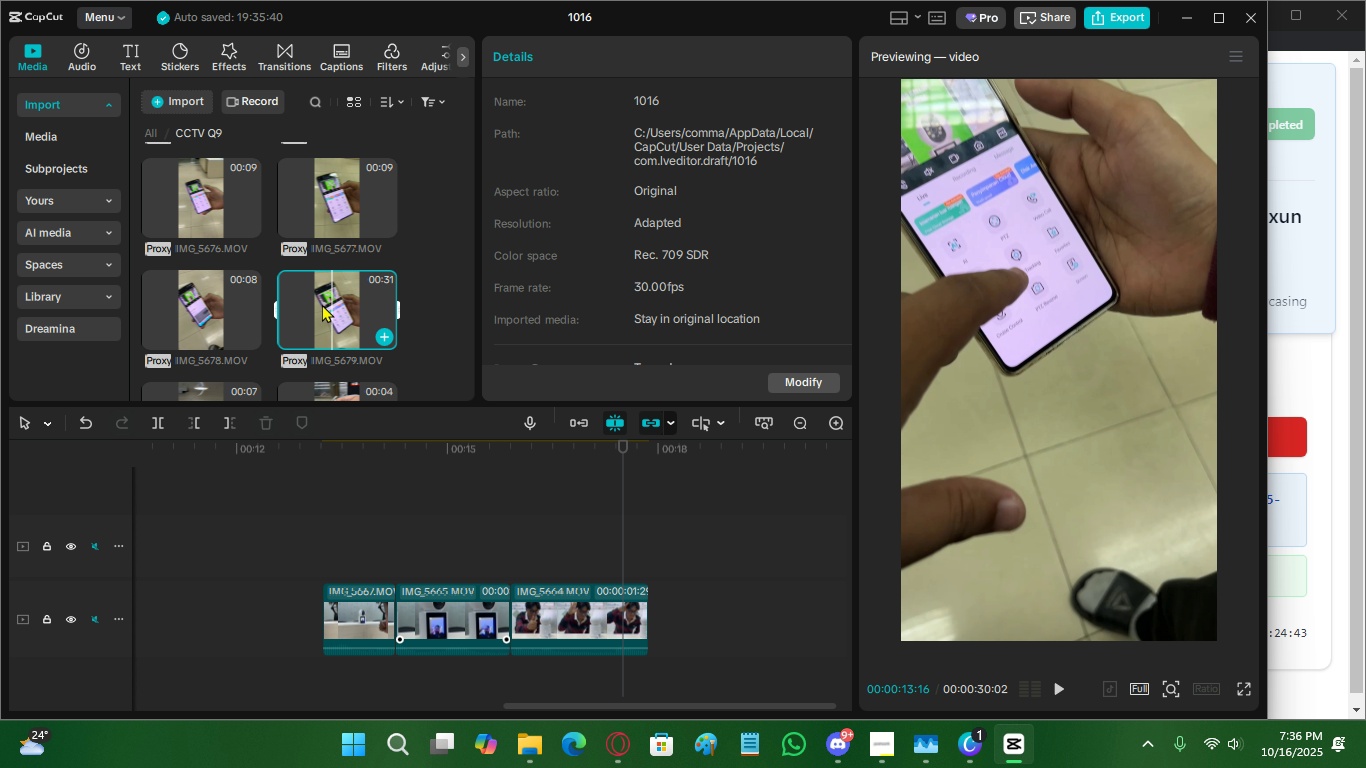 
left_click([322, 304])
 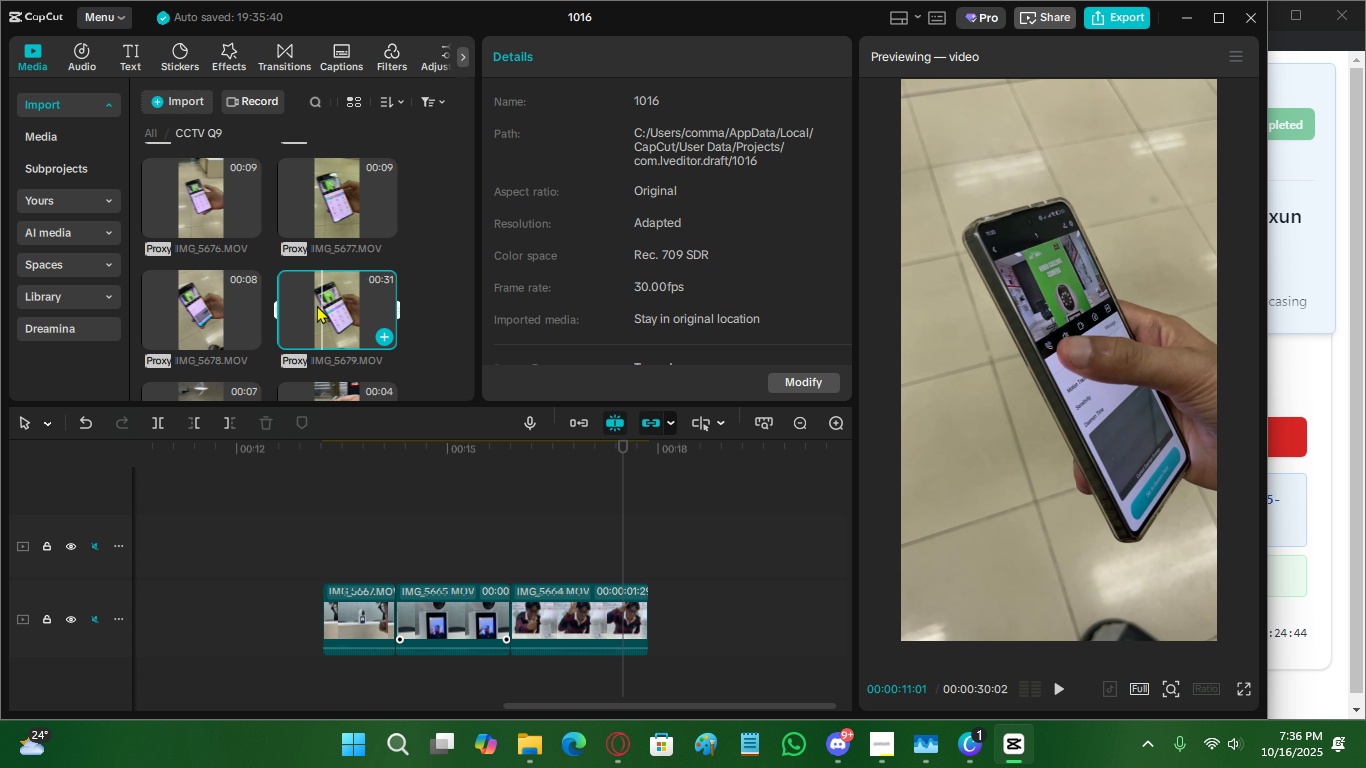 
left_click([317, 305])
 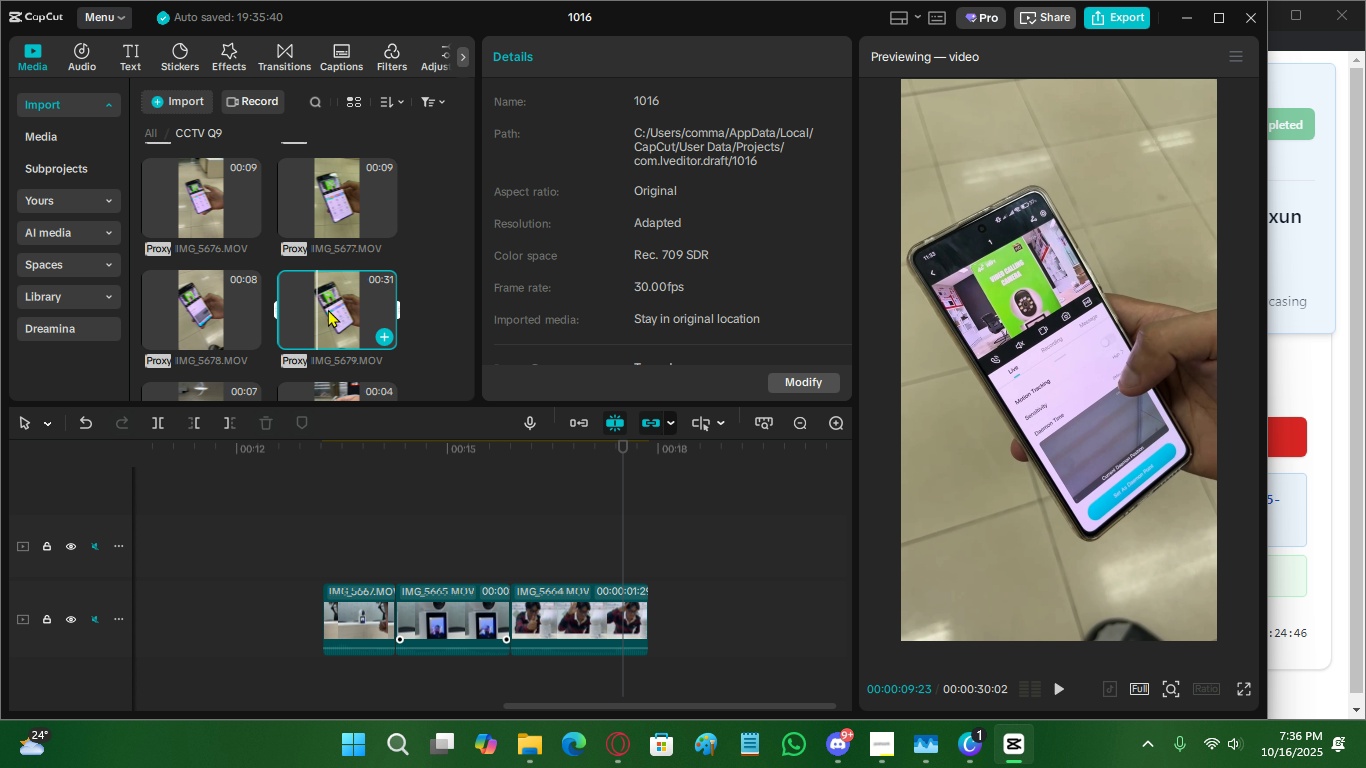 
key(I)
 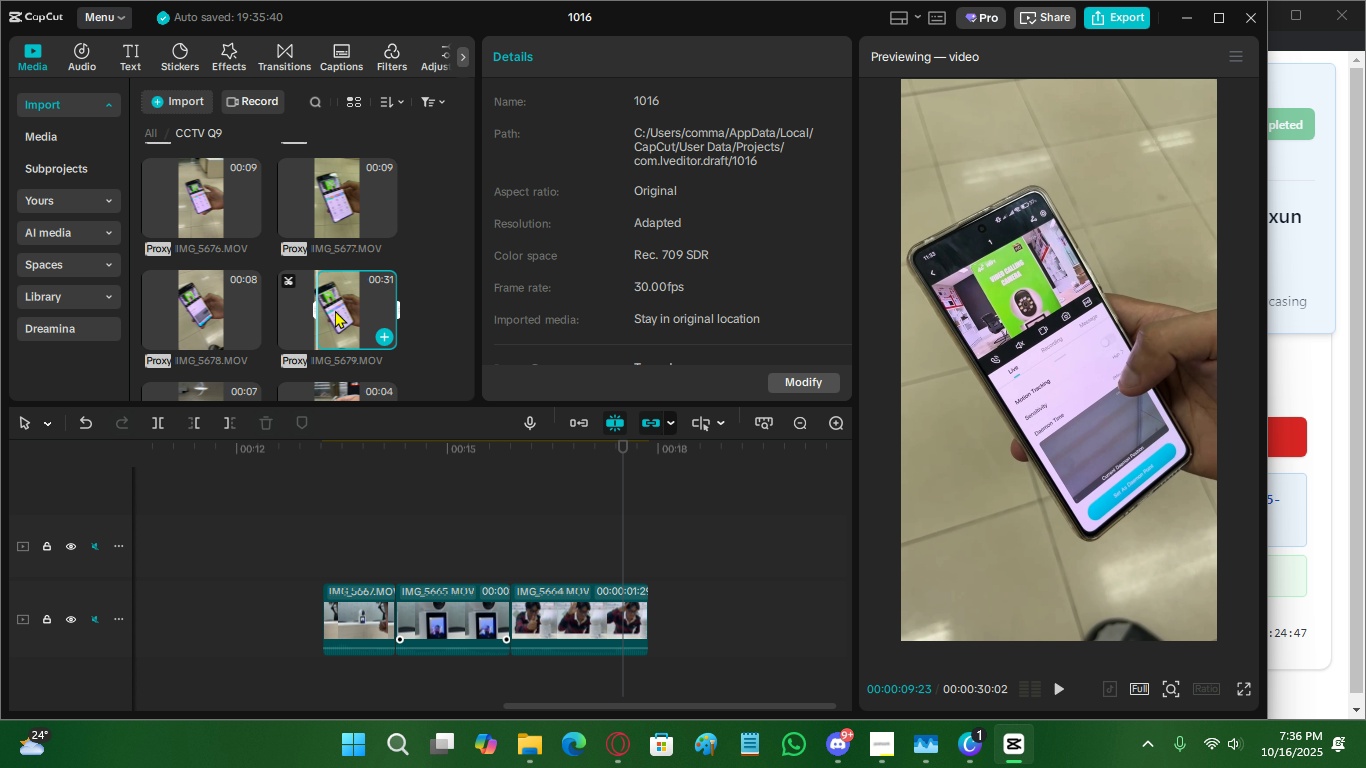 
key(Space)
 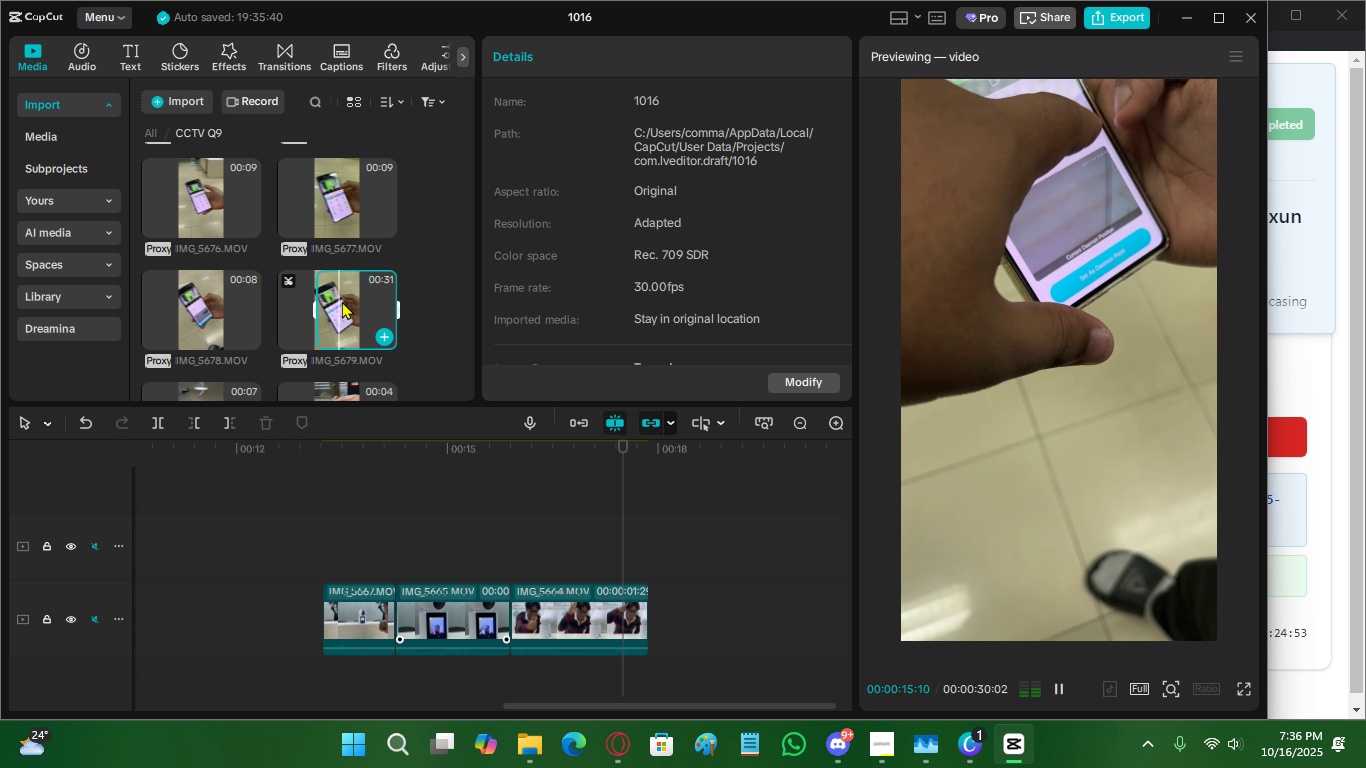 
wait(7.5)
 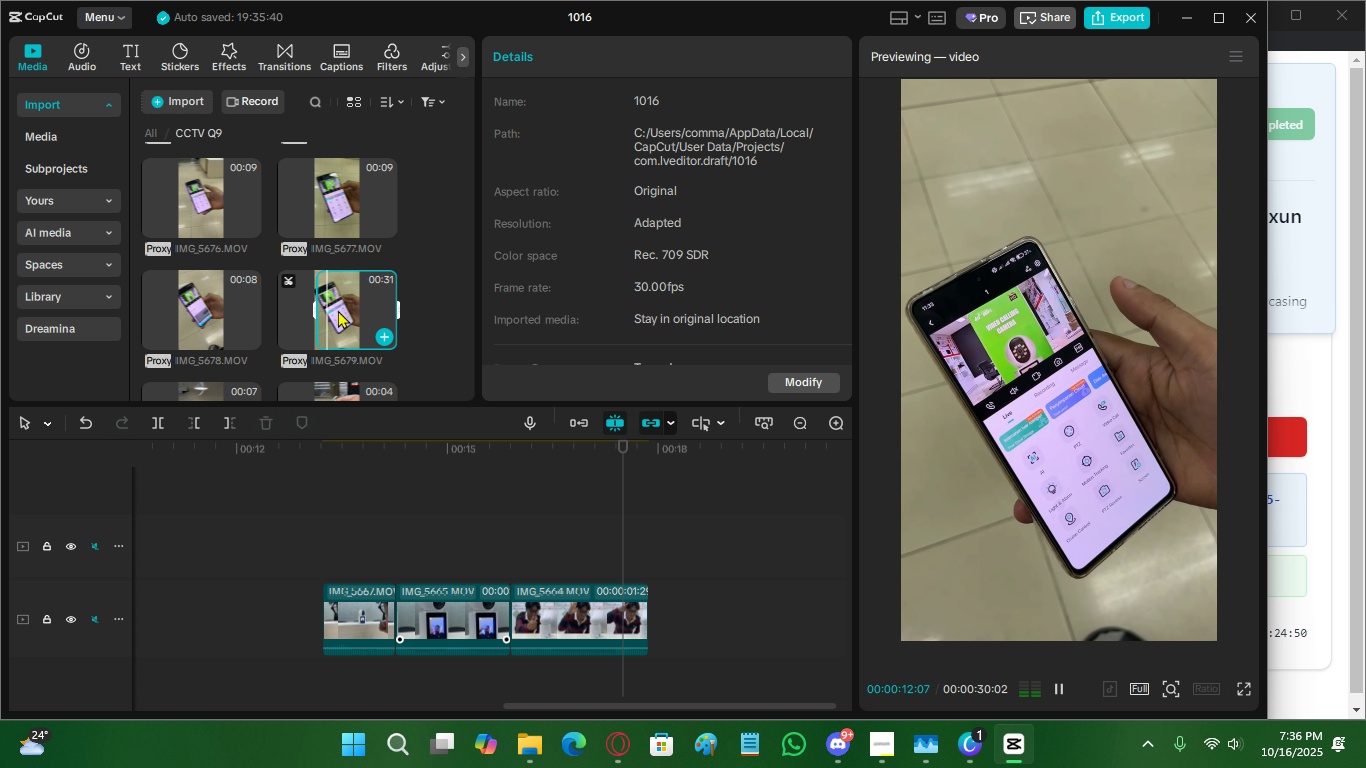 
double_click([358, 300])
 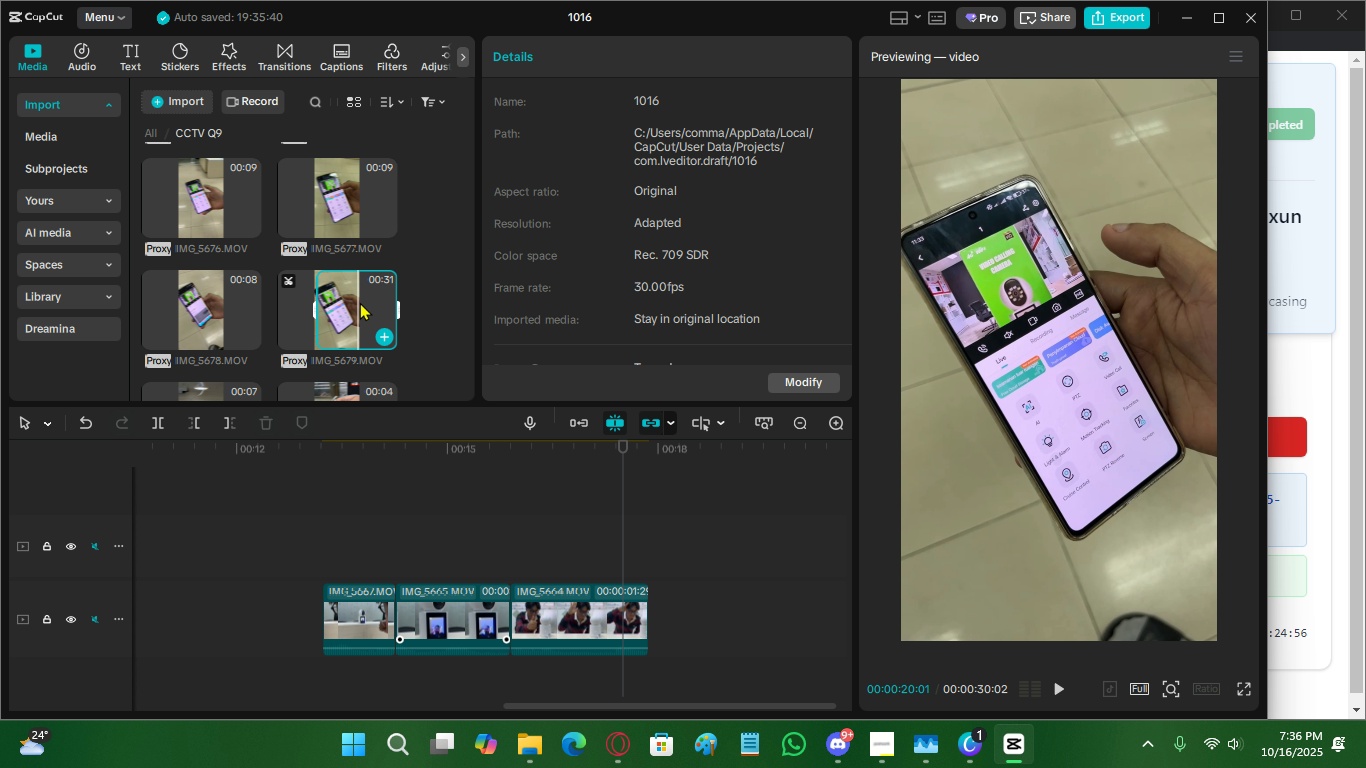 
left_click([356, 303])
 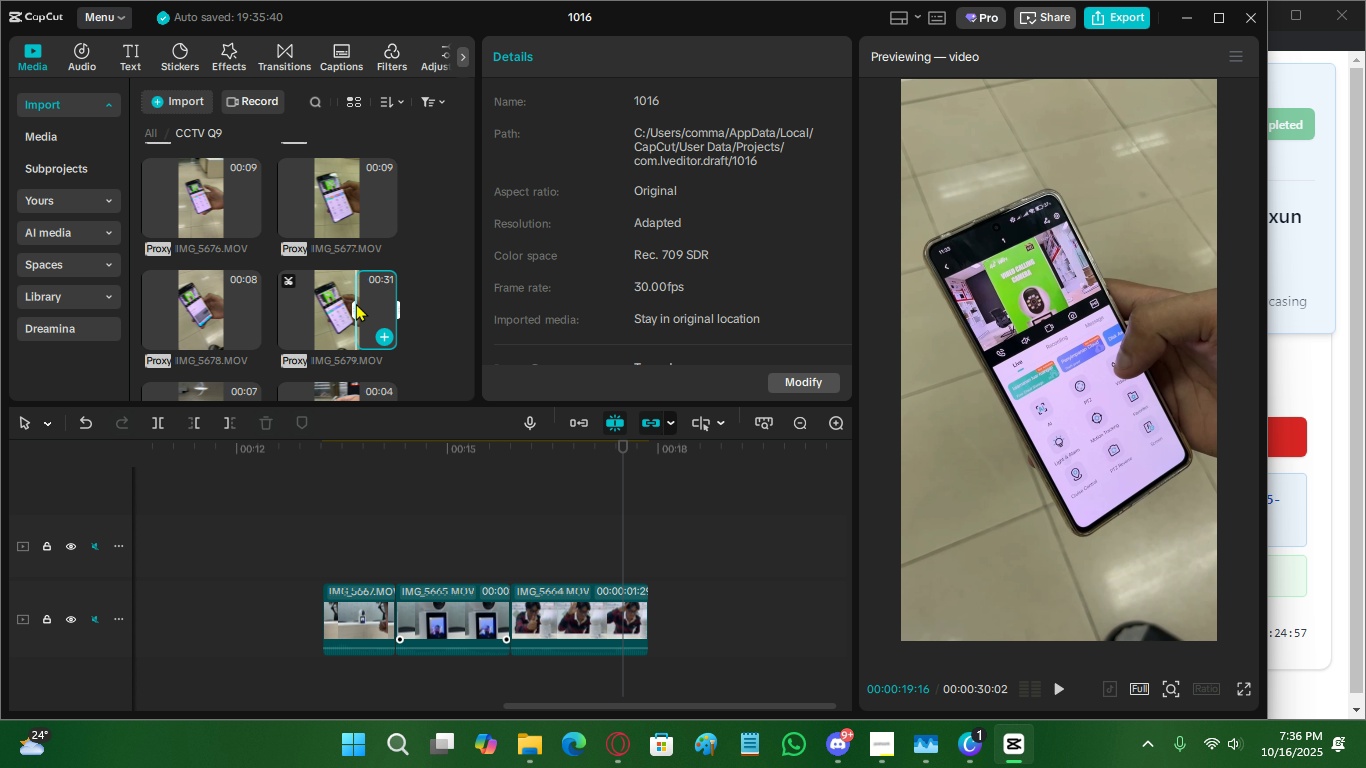 
key(I)
 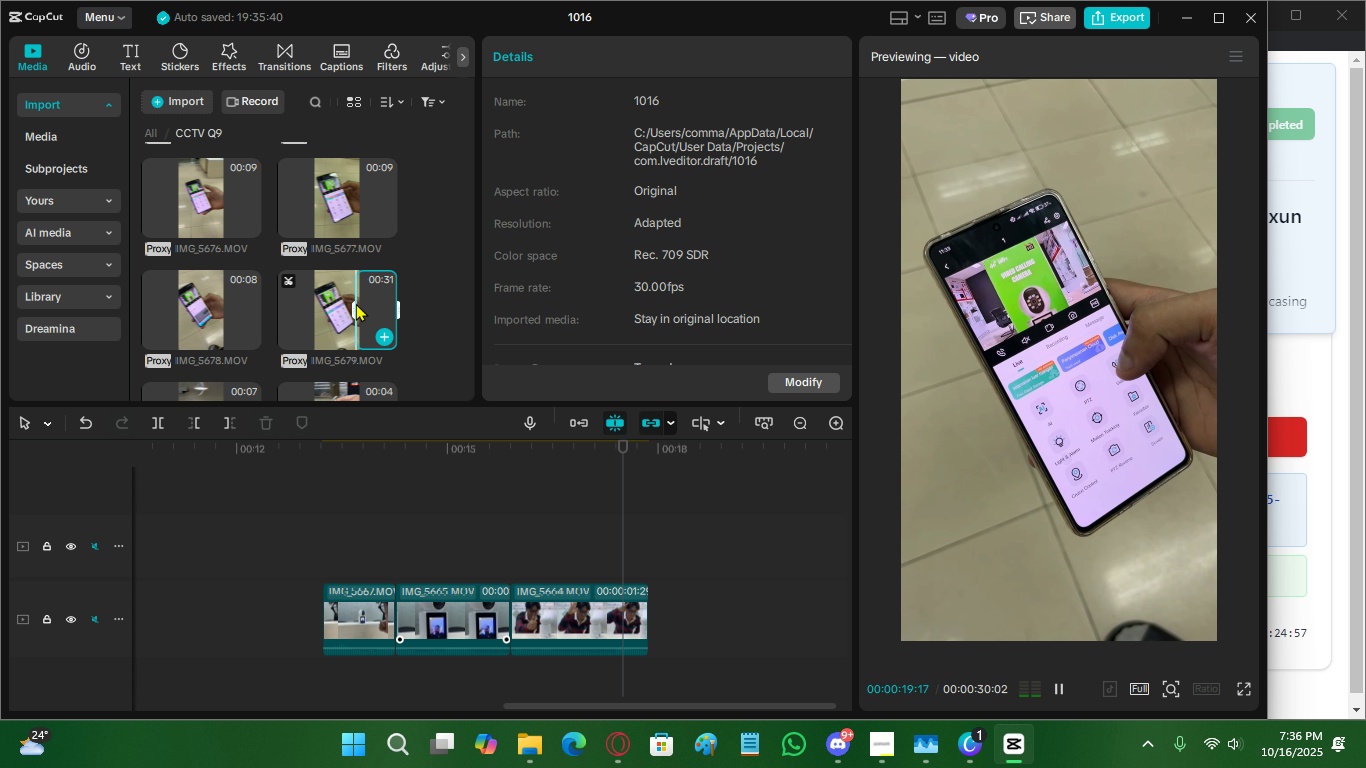 
key(Space)
 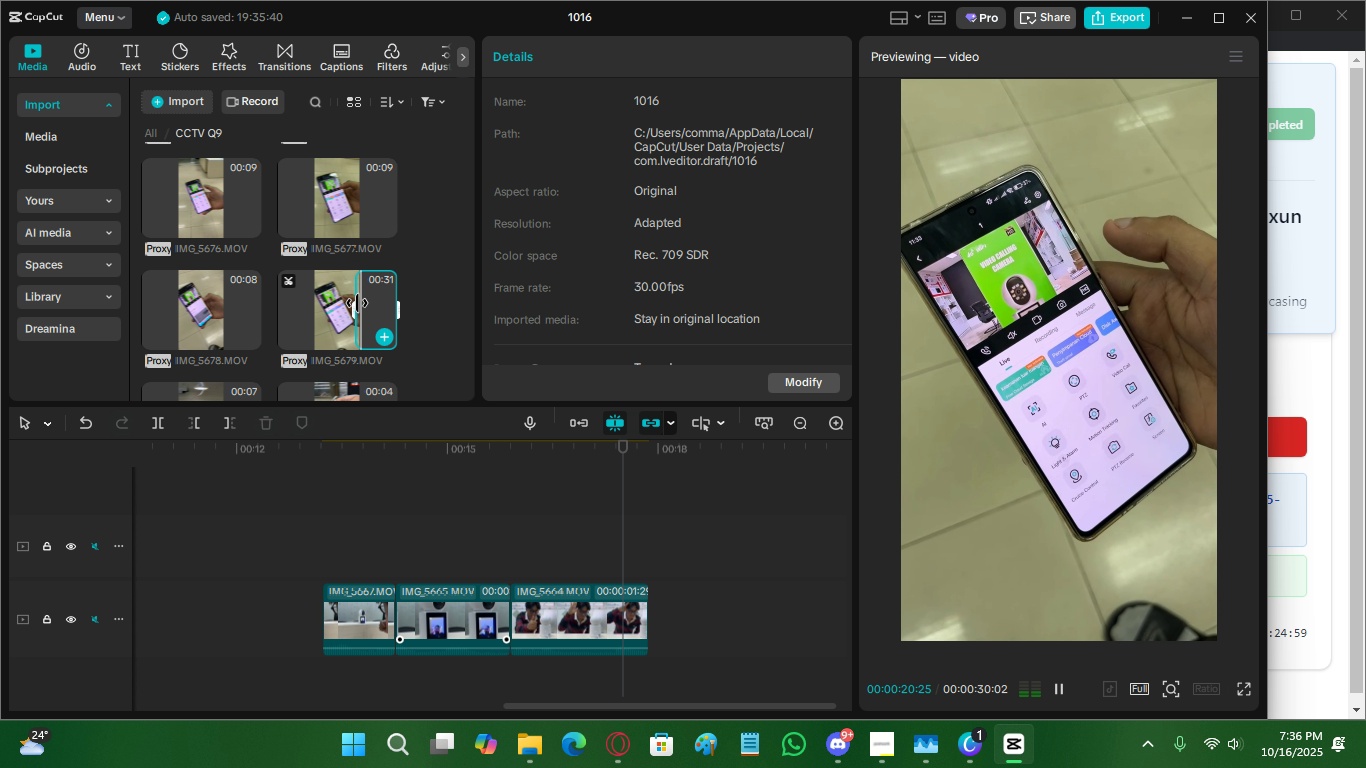 
key(Space)
 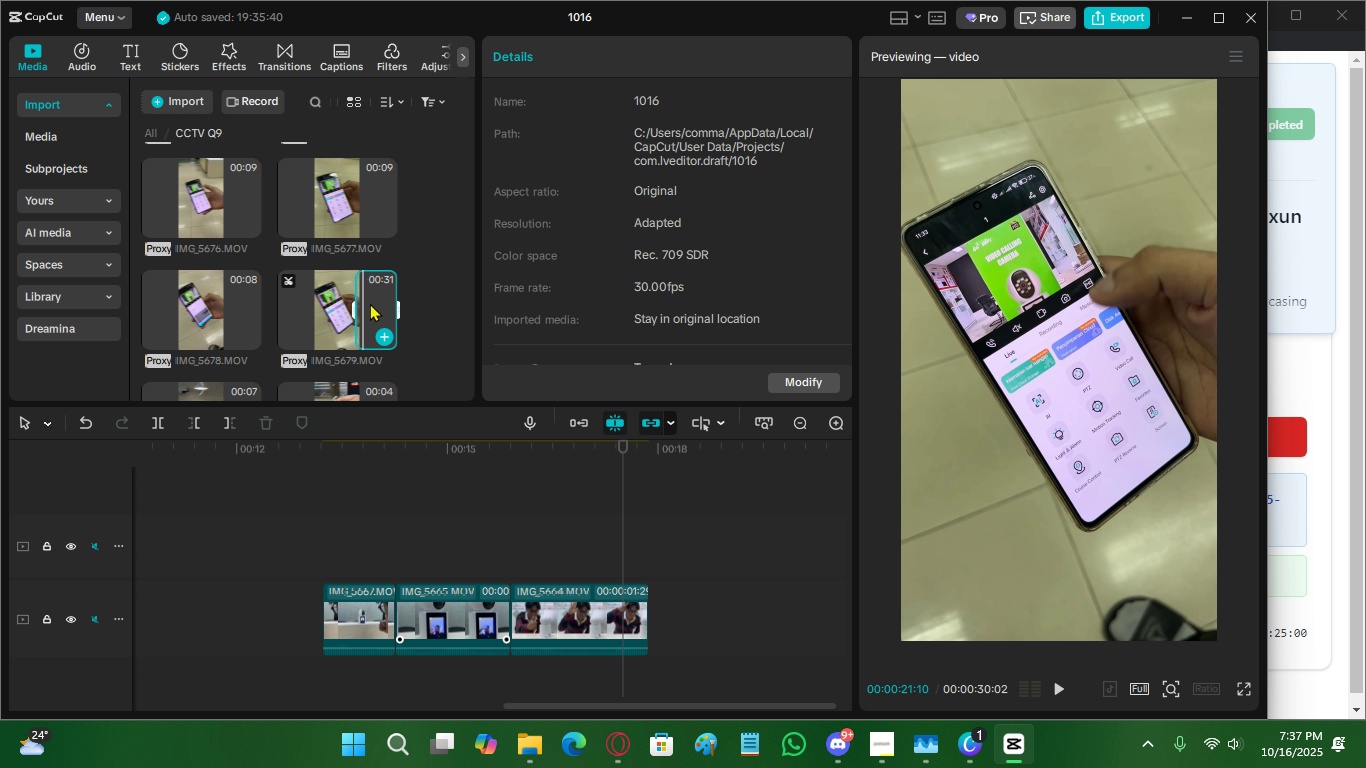 
key(Space)
 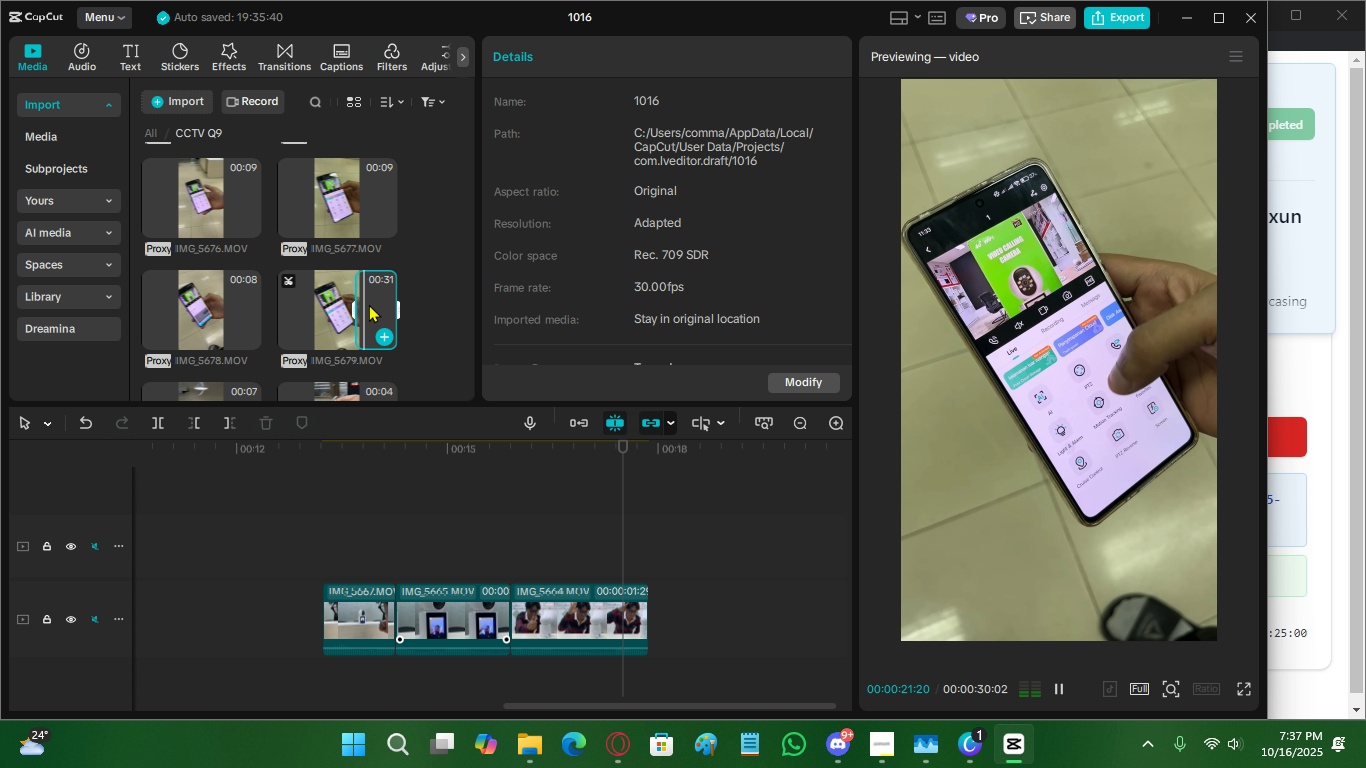 
key(Space)
 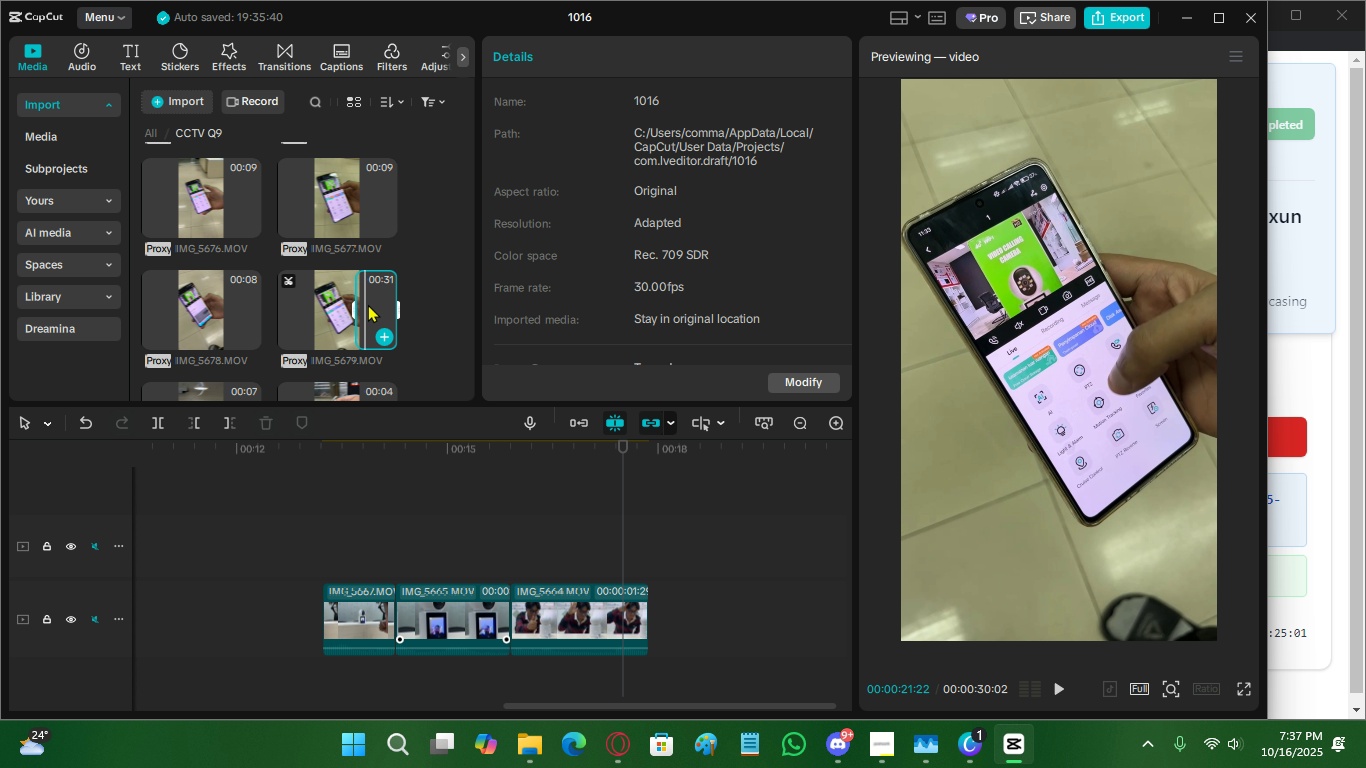 
key(I)
 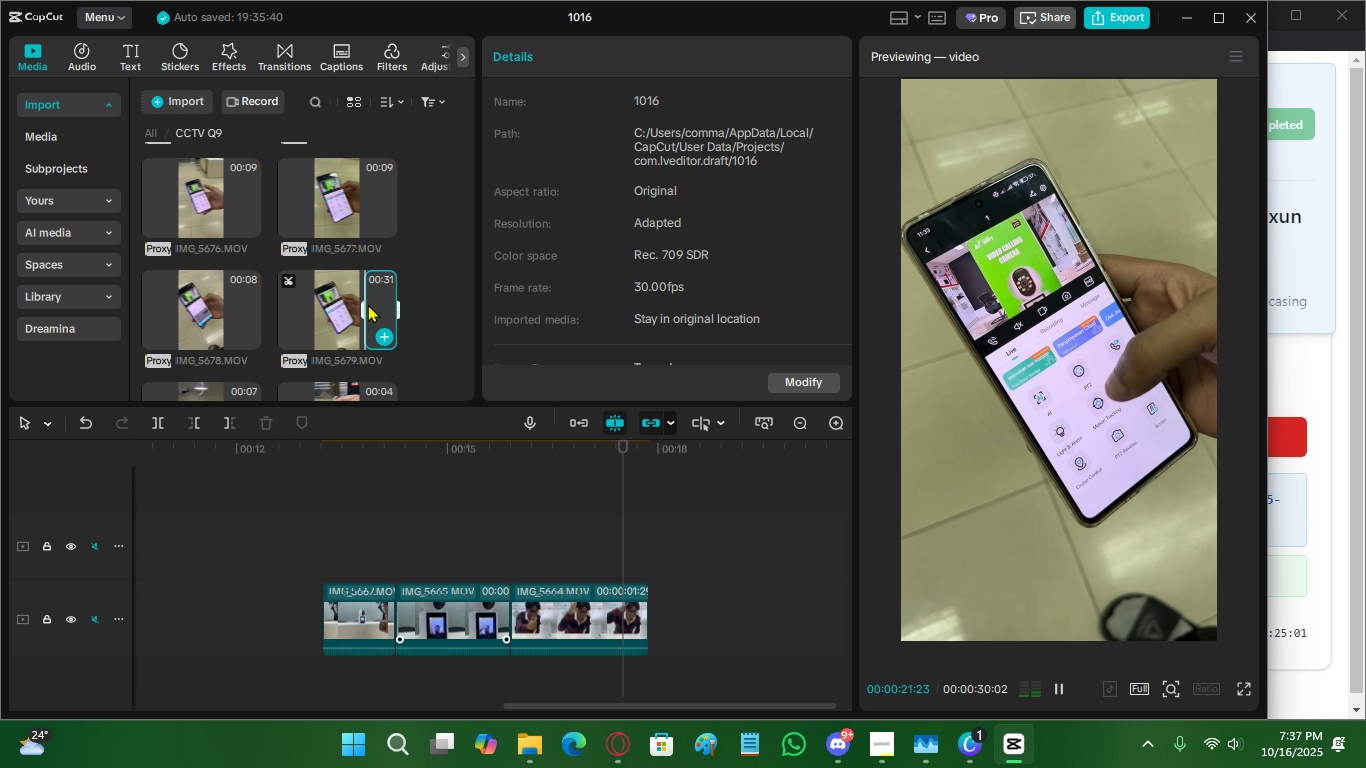 
key(Space)
 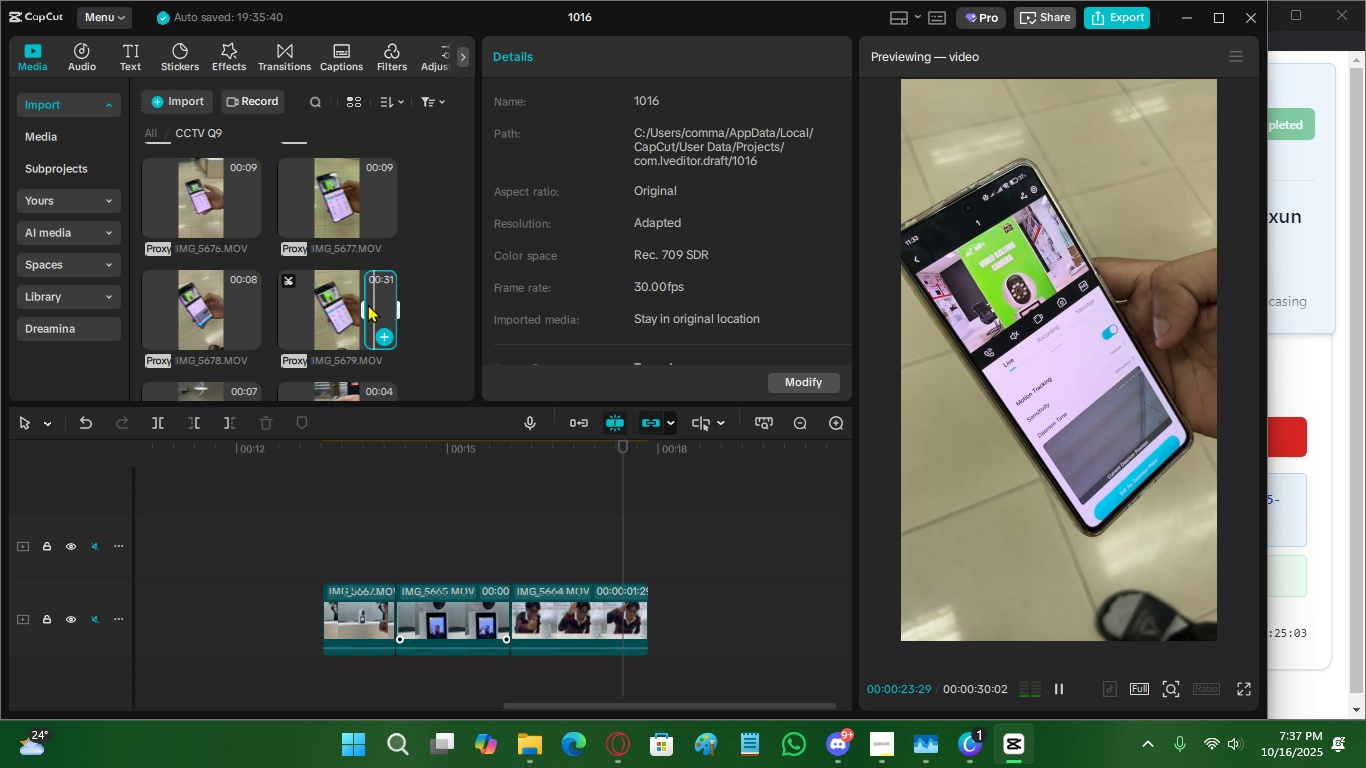 
key(Space)
 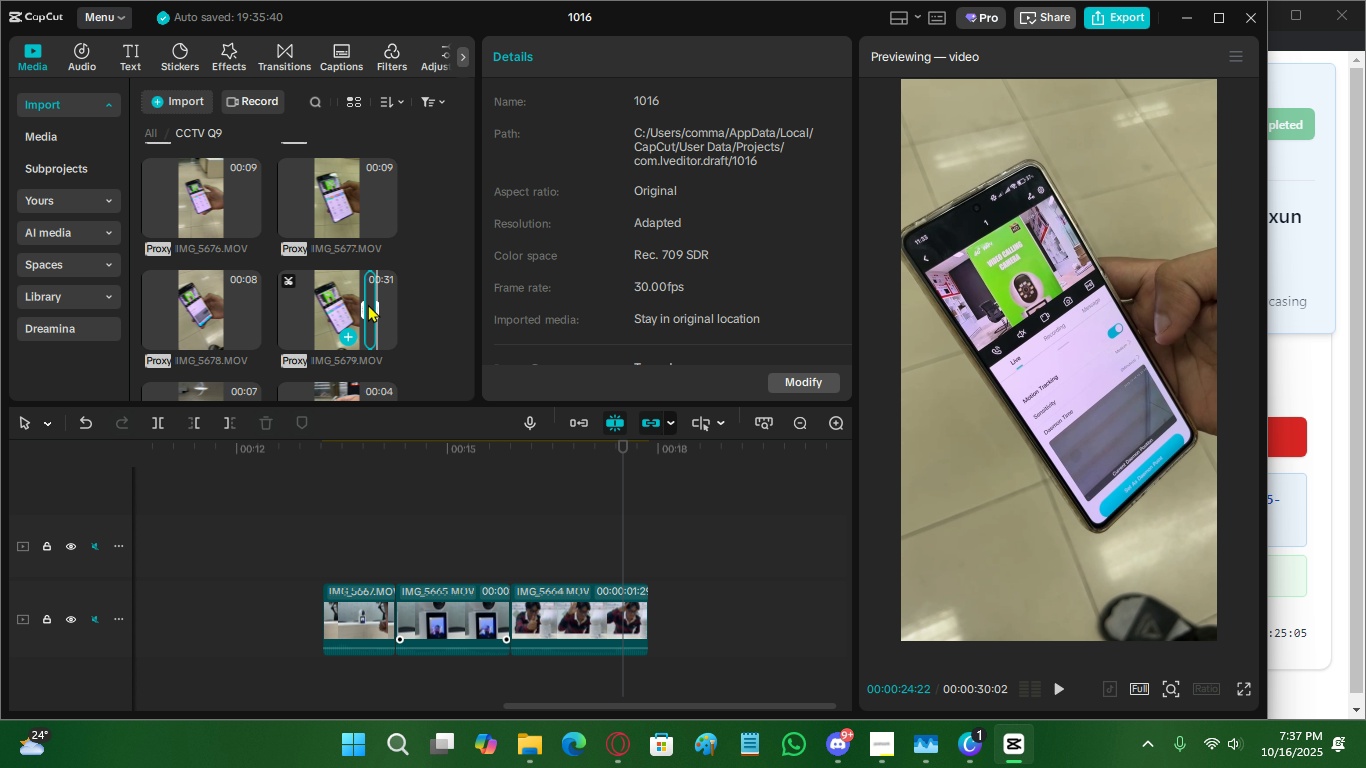 
key(O)
 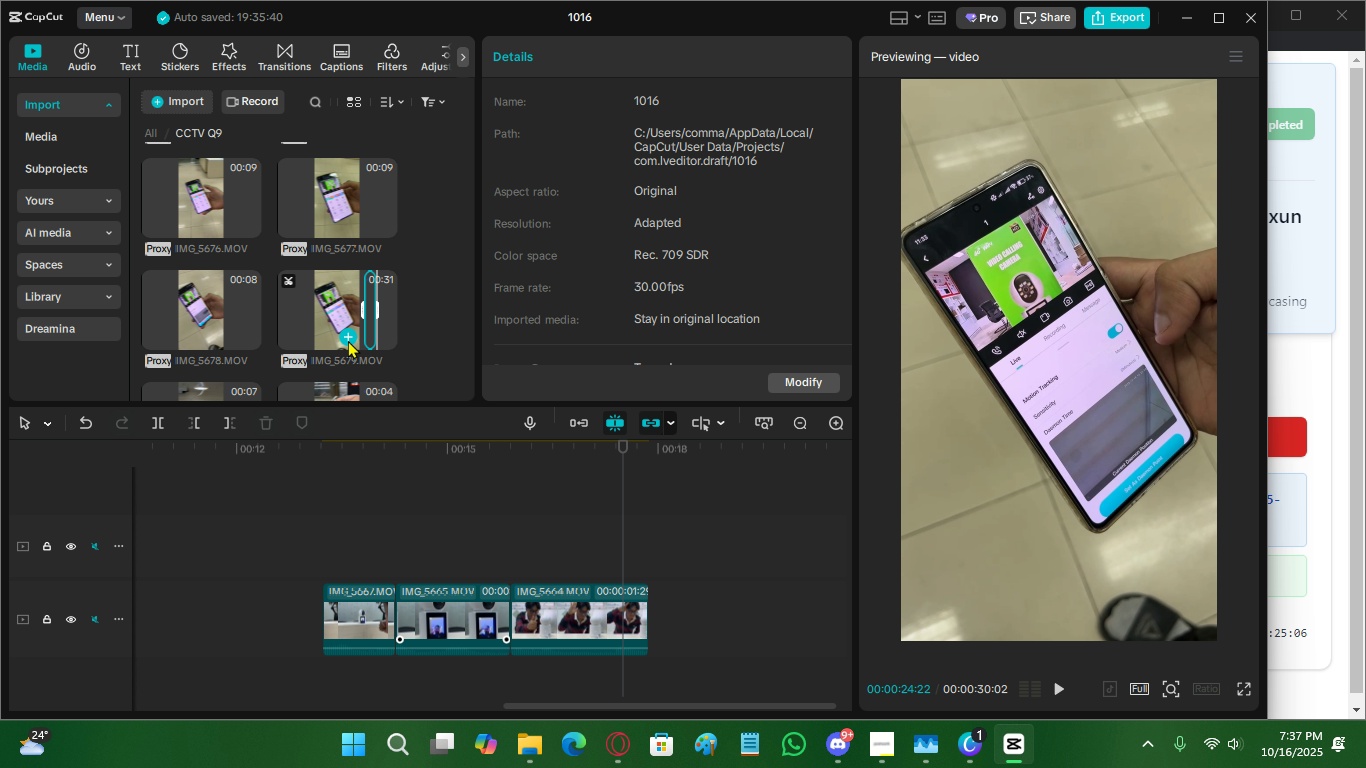 
left_click([348, 340])
 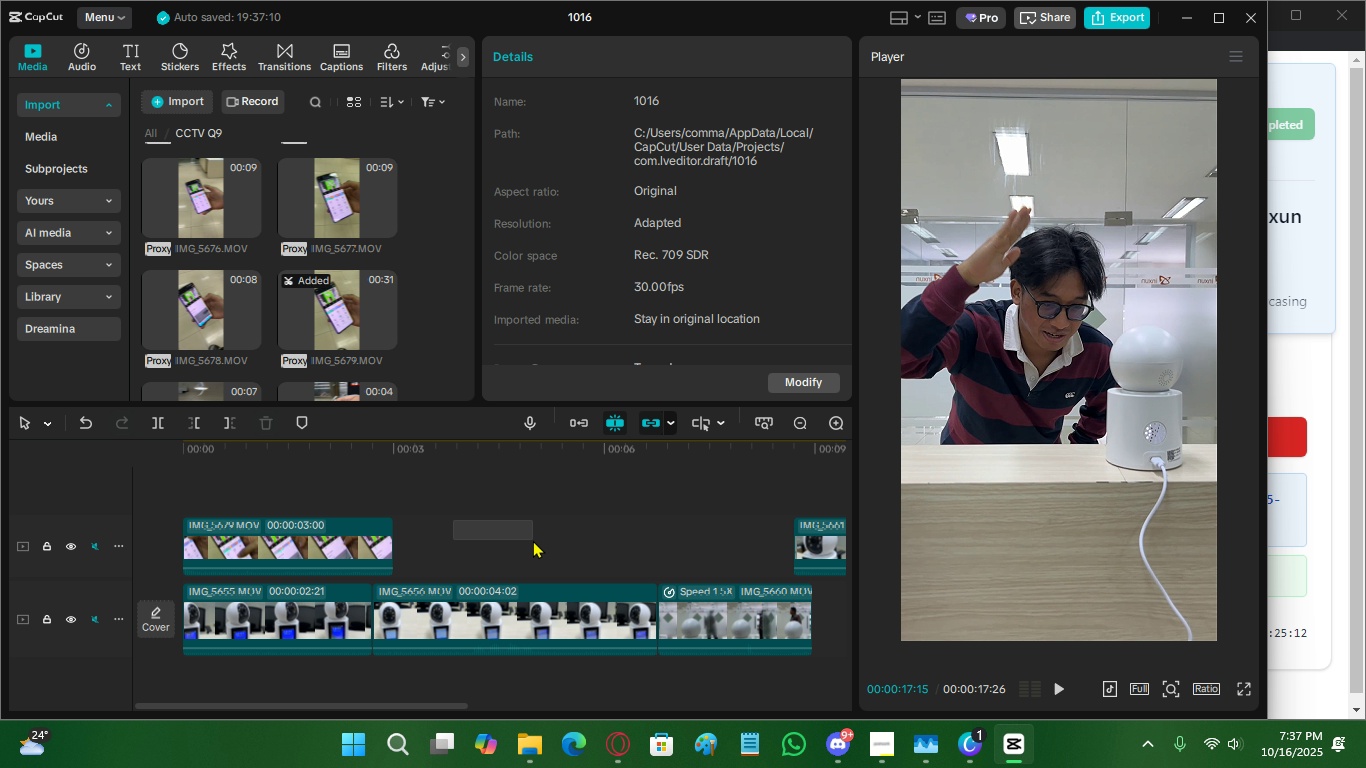 
wait(7.53)
 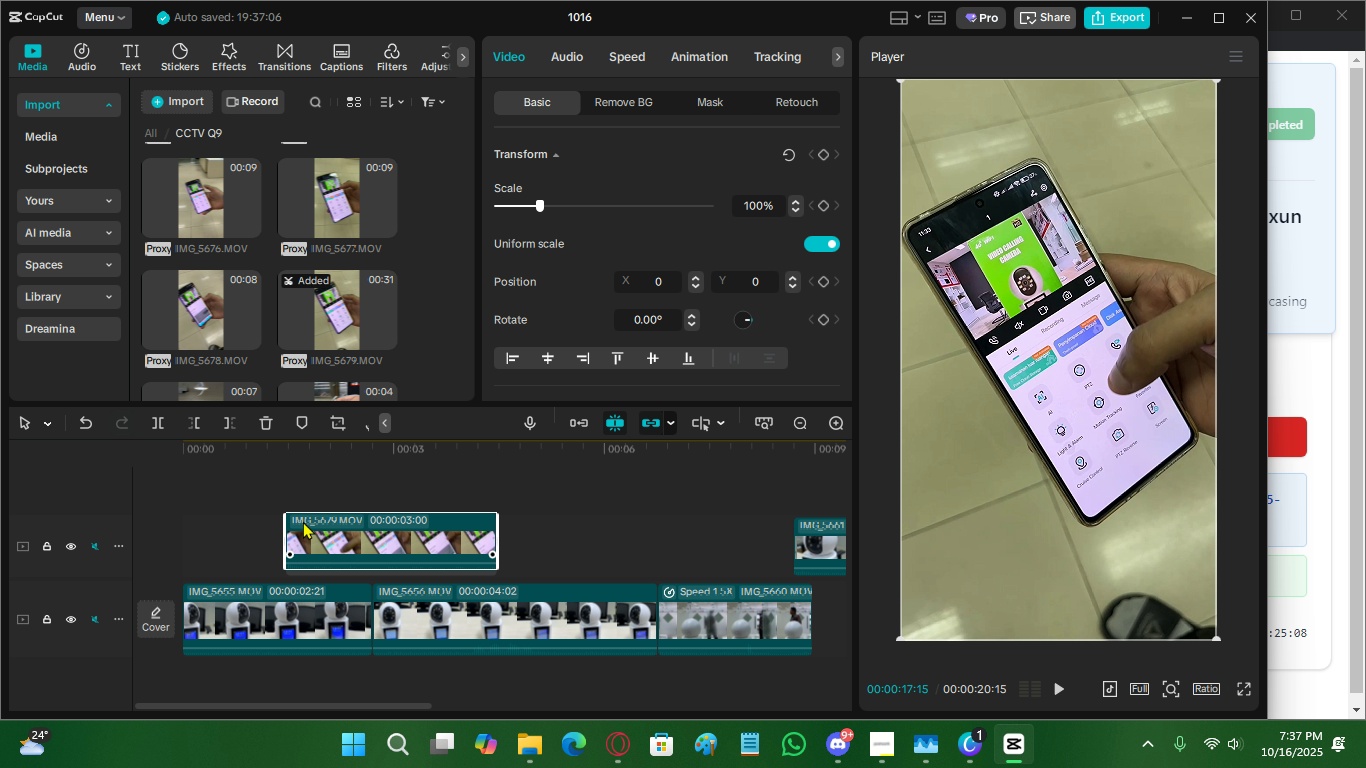 
left_click([797, 422])
 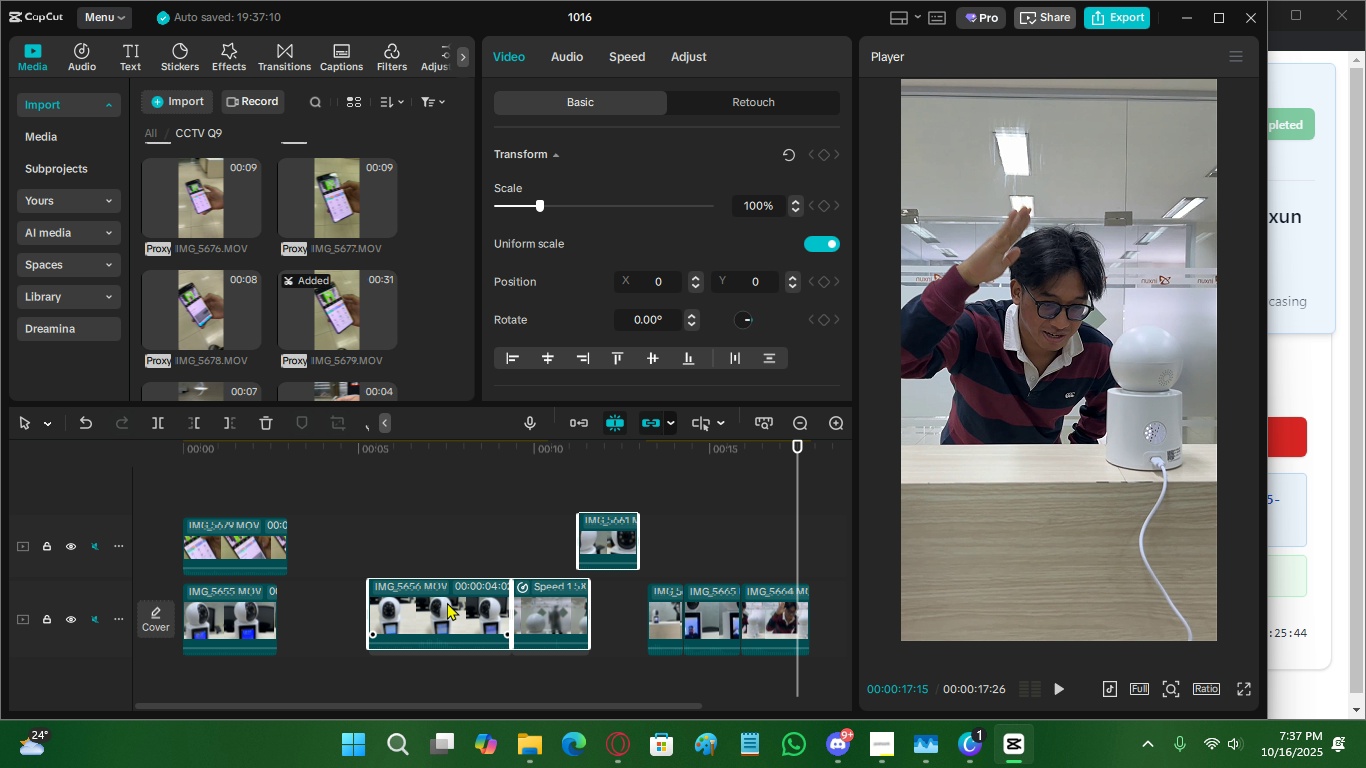 
wait(35.58)
 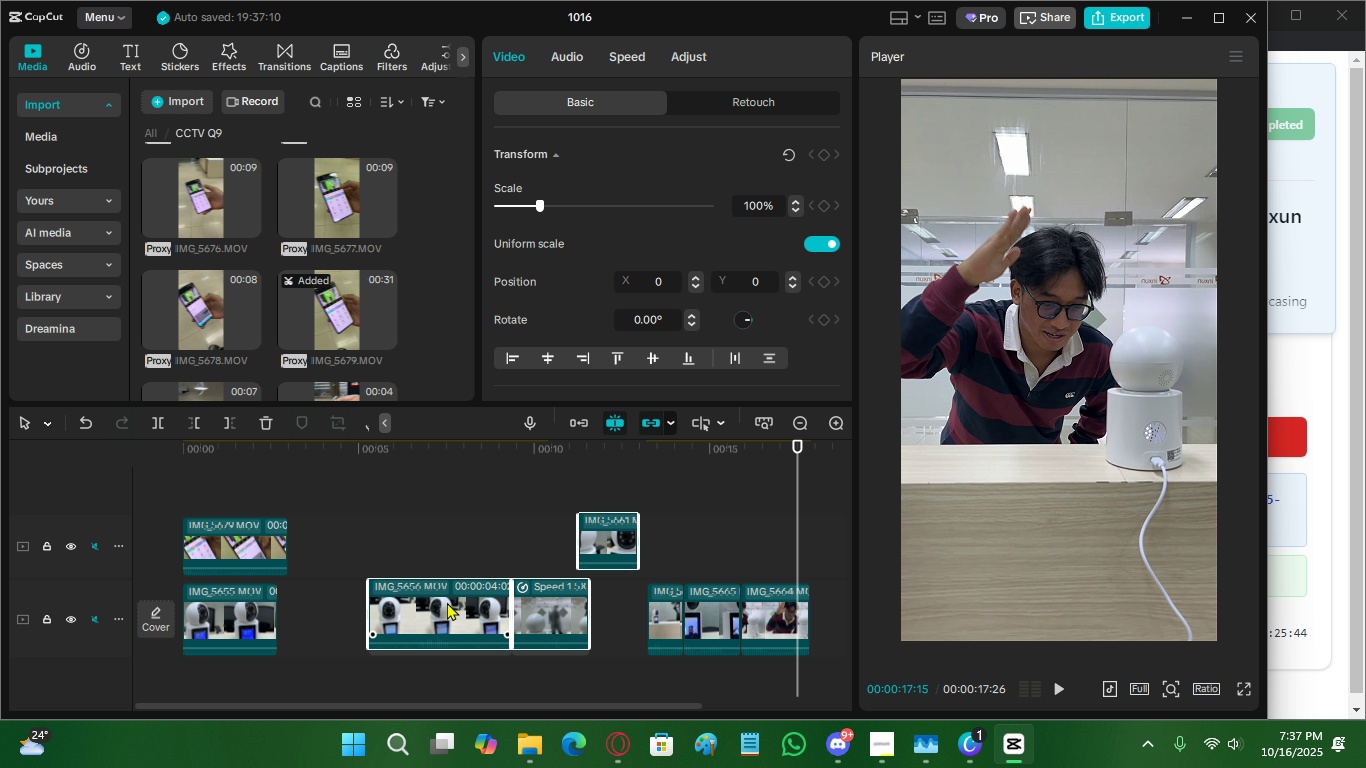 
mouse_move([416, 612])
 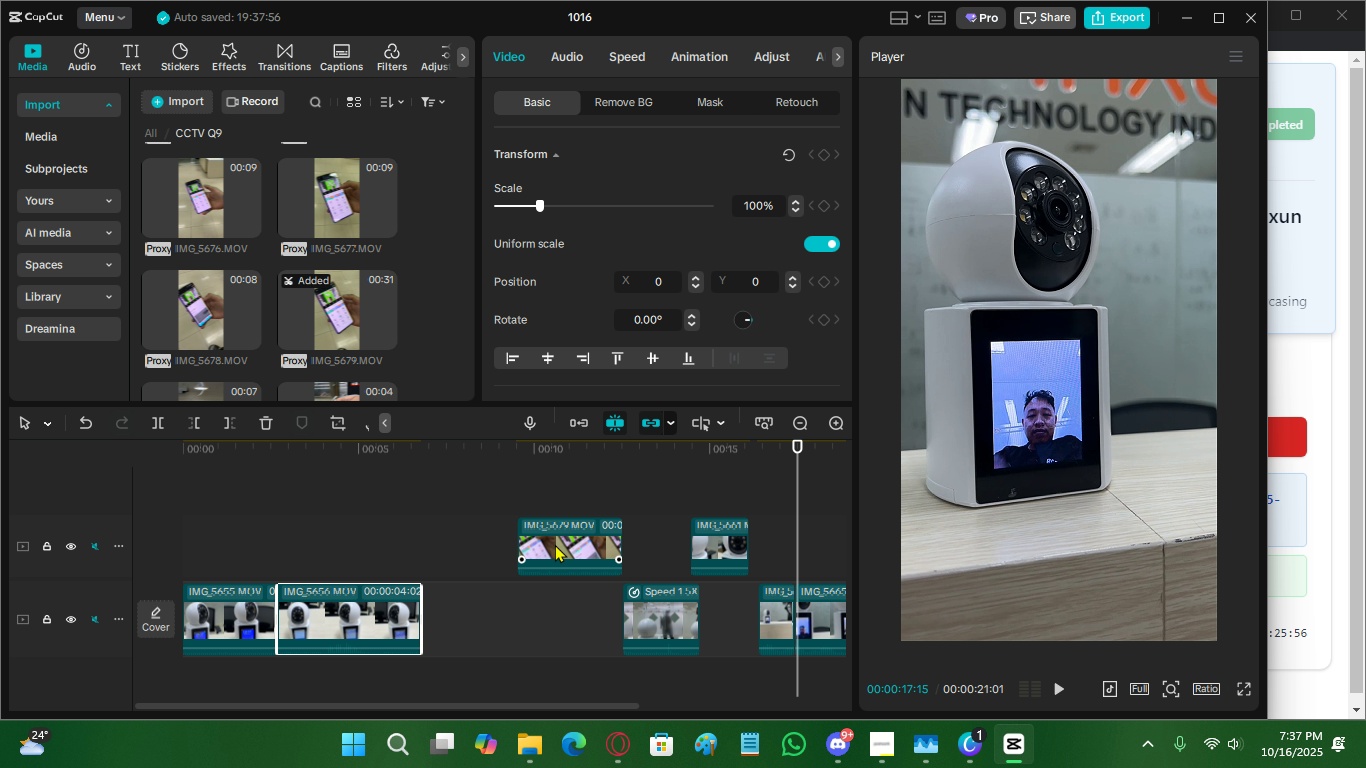 
wait(7.04)
 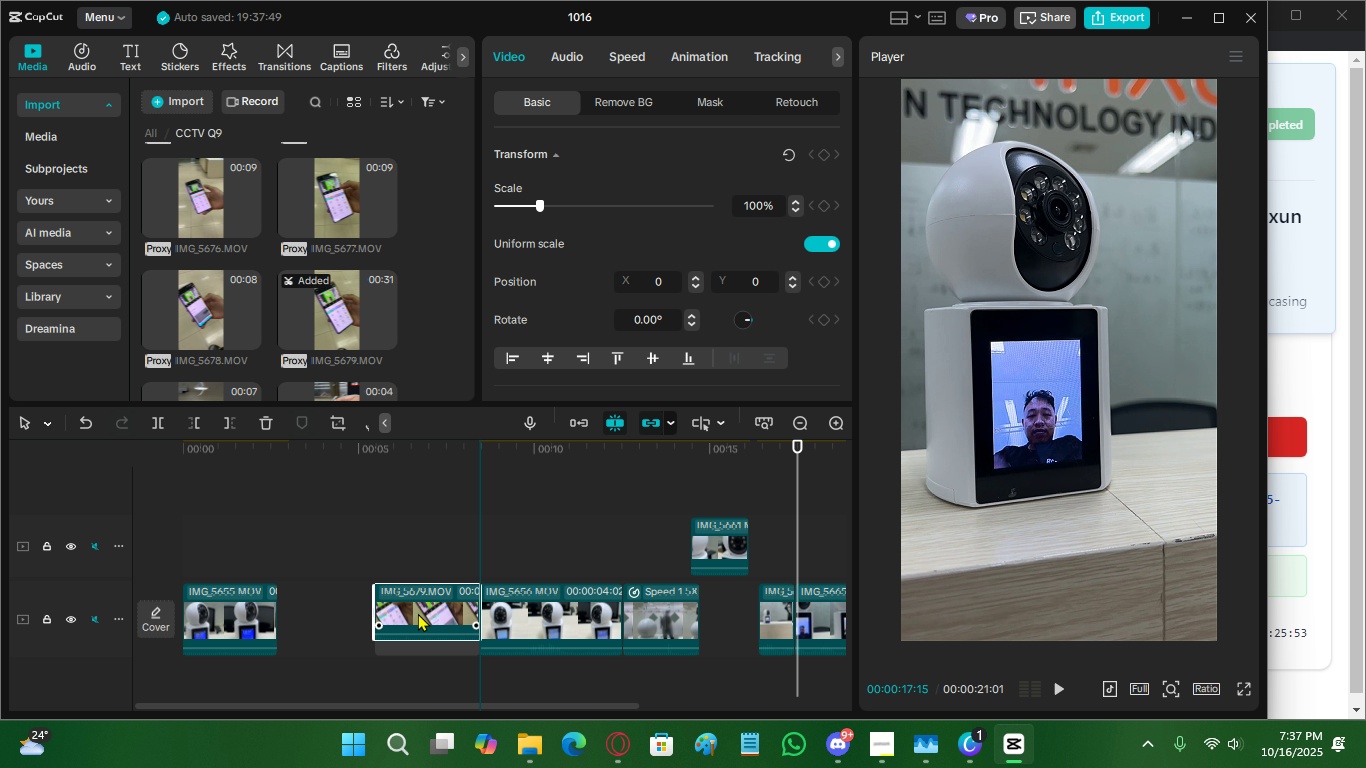 
left_click([556, 561])
 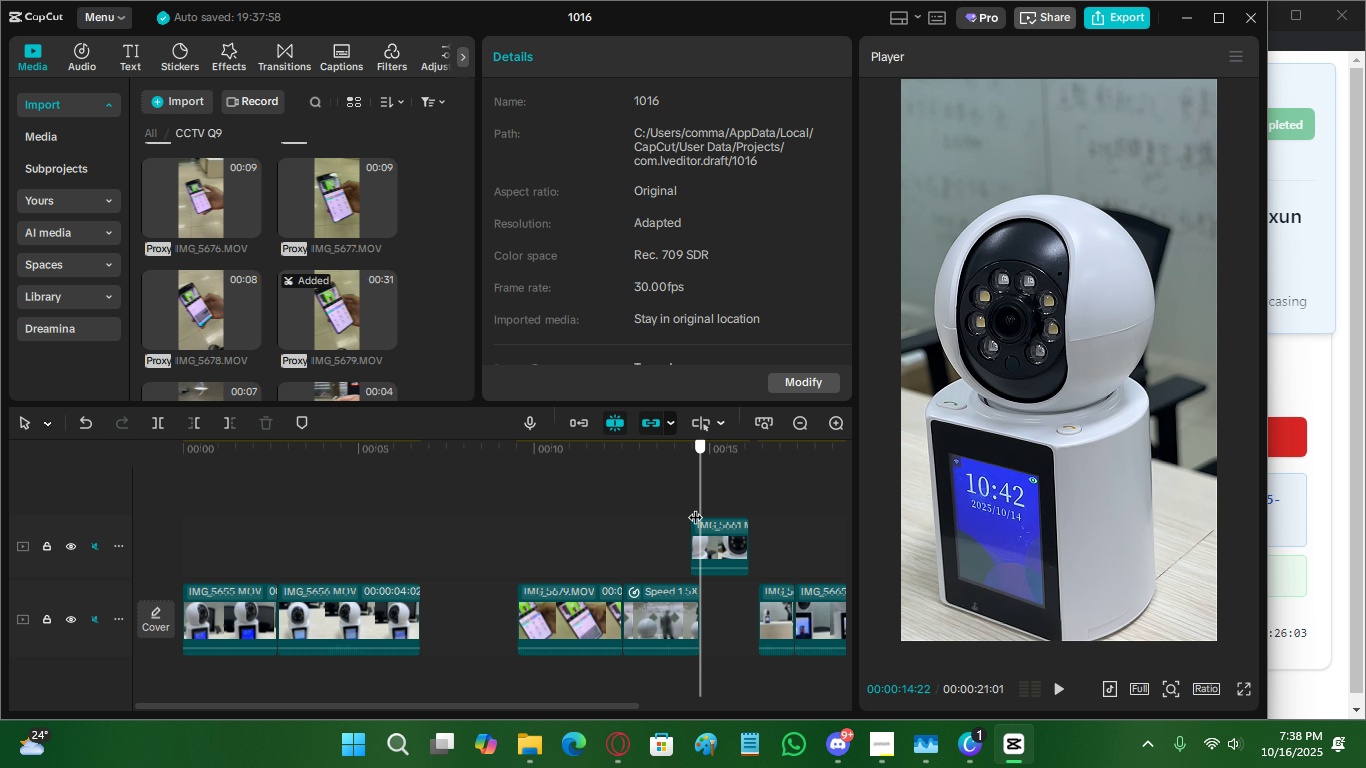 
wait(7.42)
 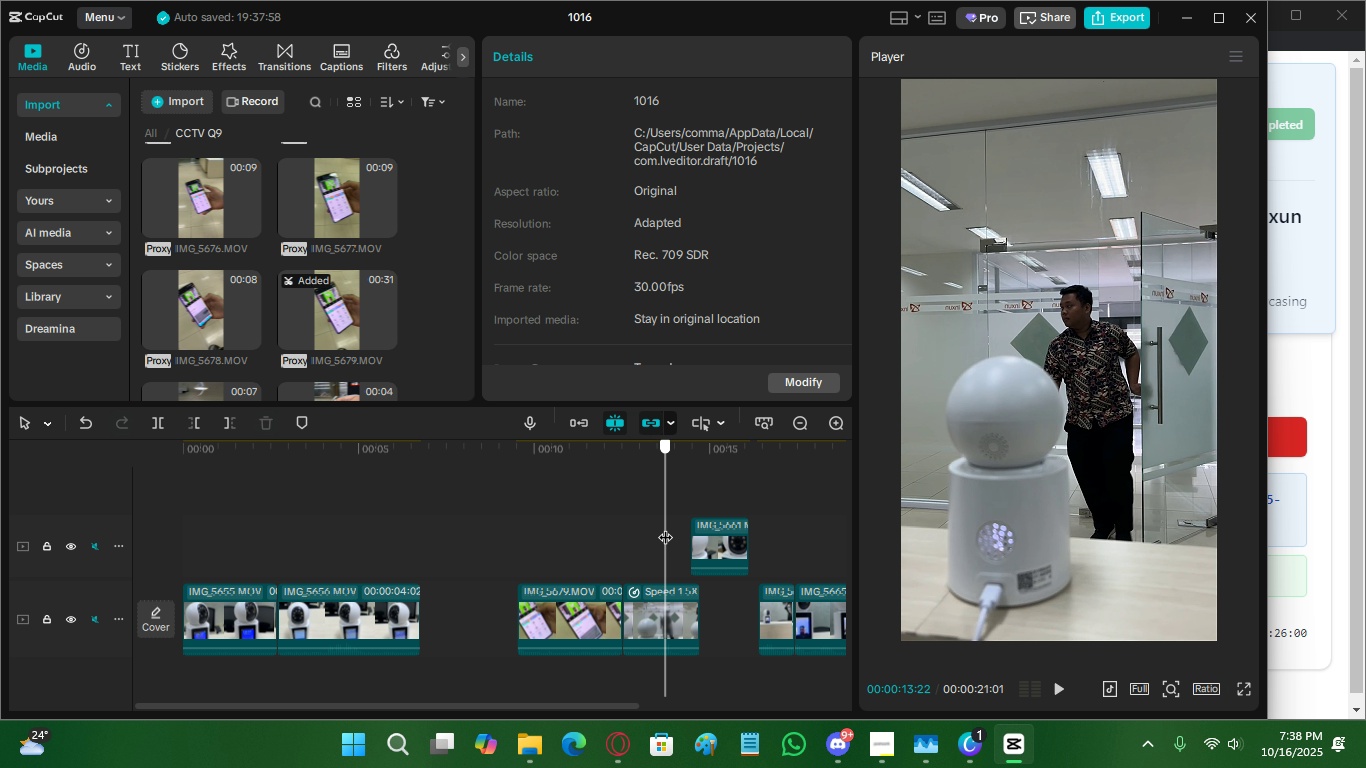 
left_click([565, 515])
 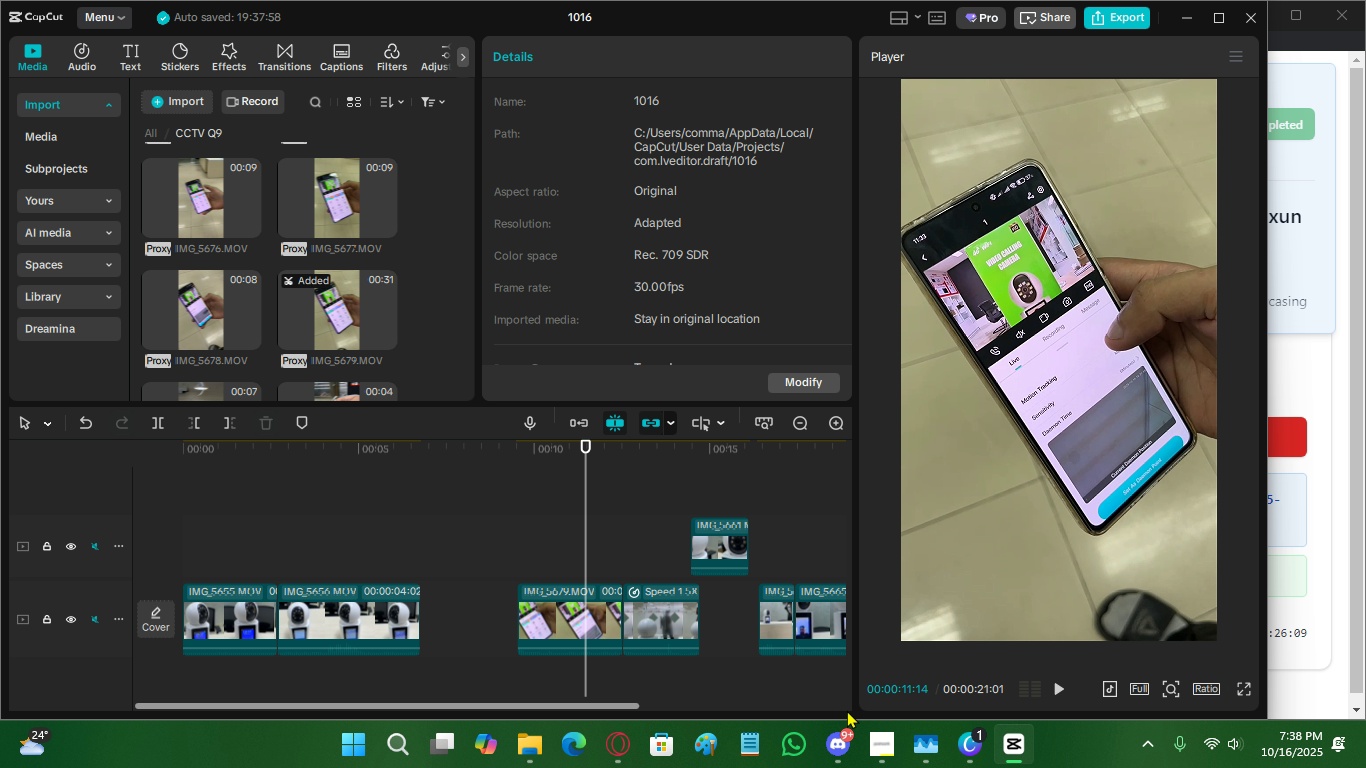 
wait(5.51)
 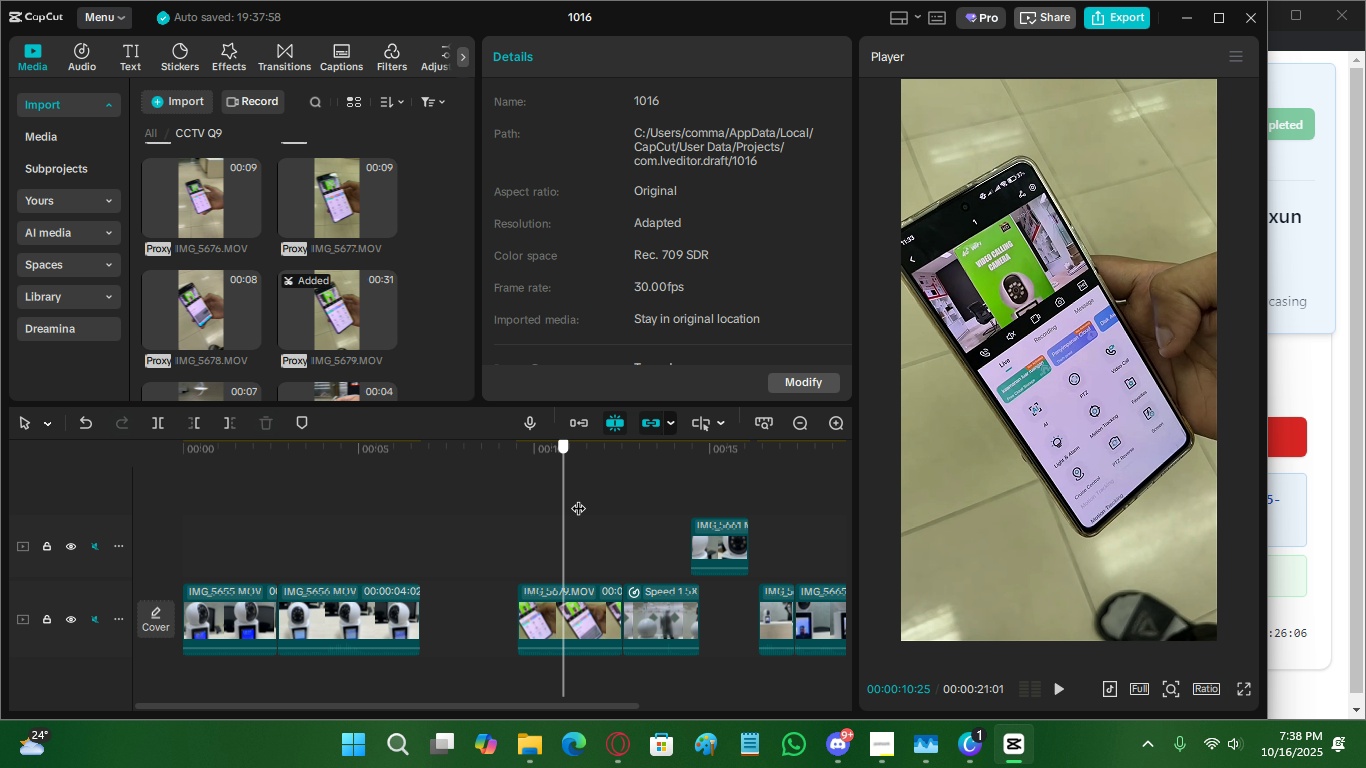 
left_click([832, 431])
 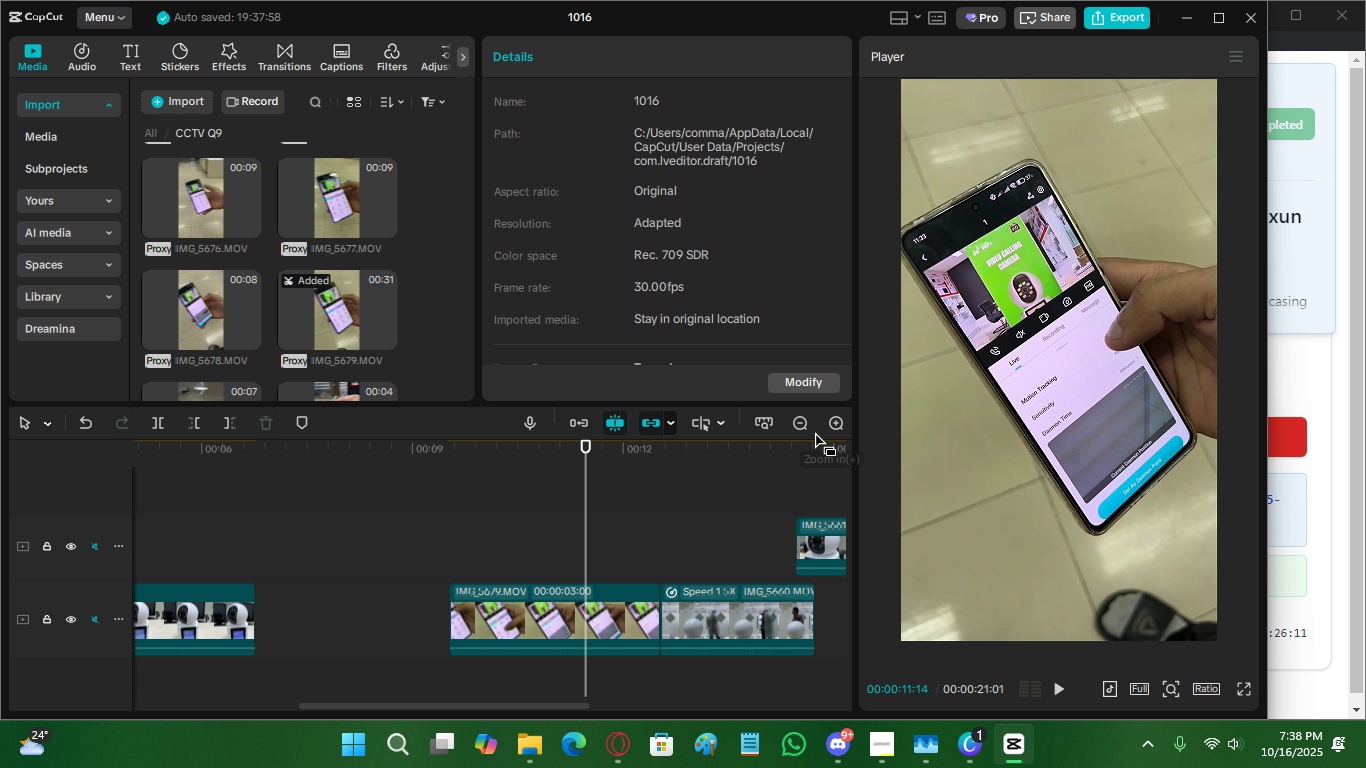 
mouse_move([792, 449])
 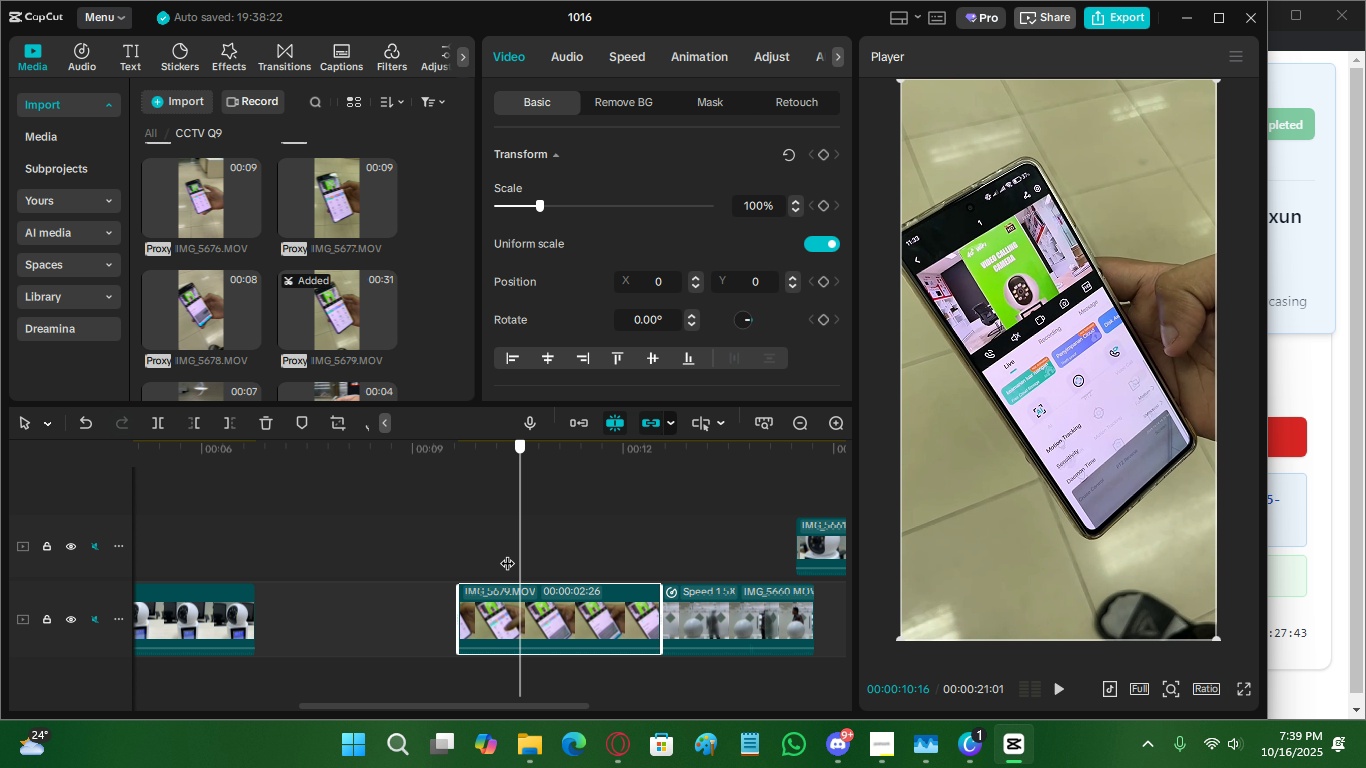 
wait(94.78)
 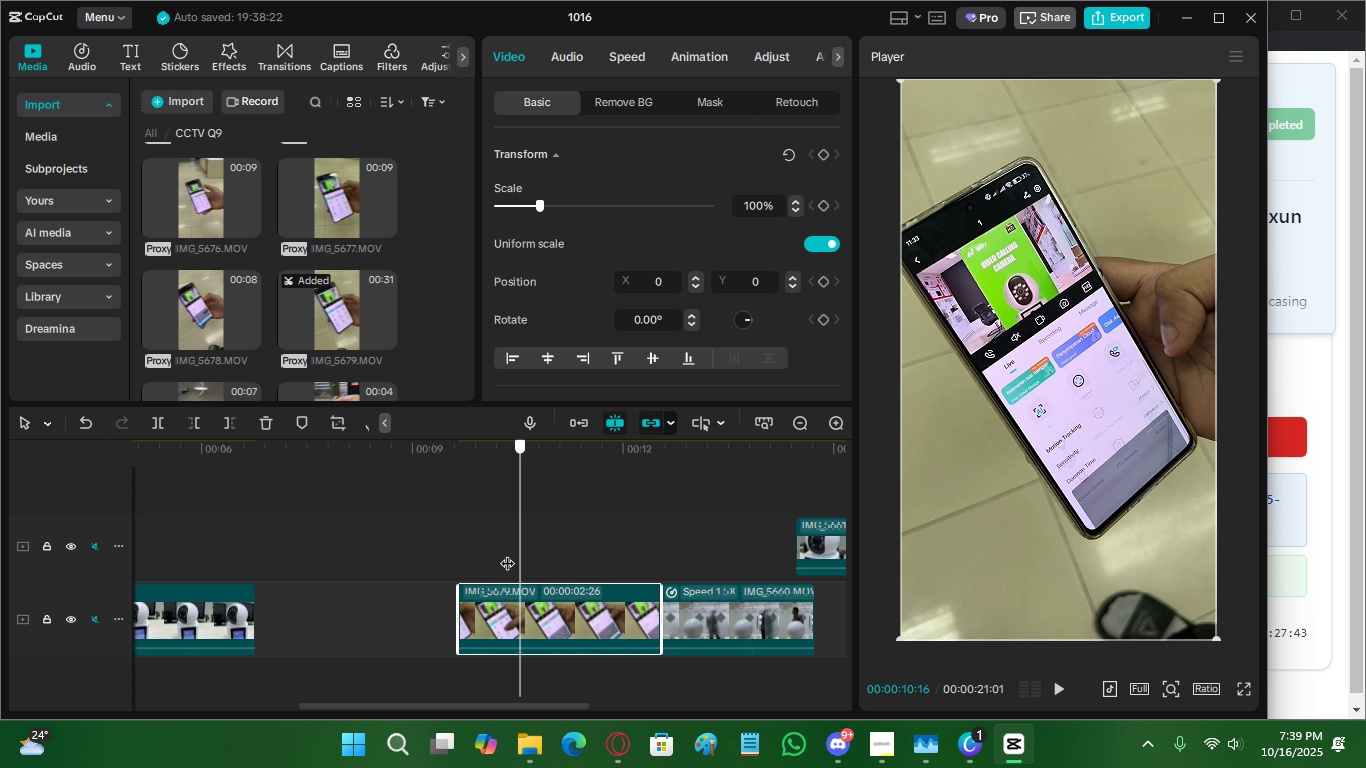 
left_click([621, 57])
 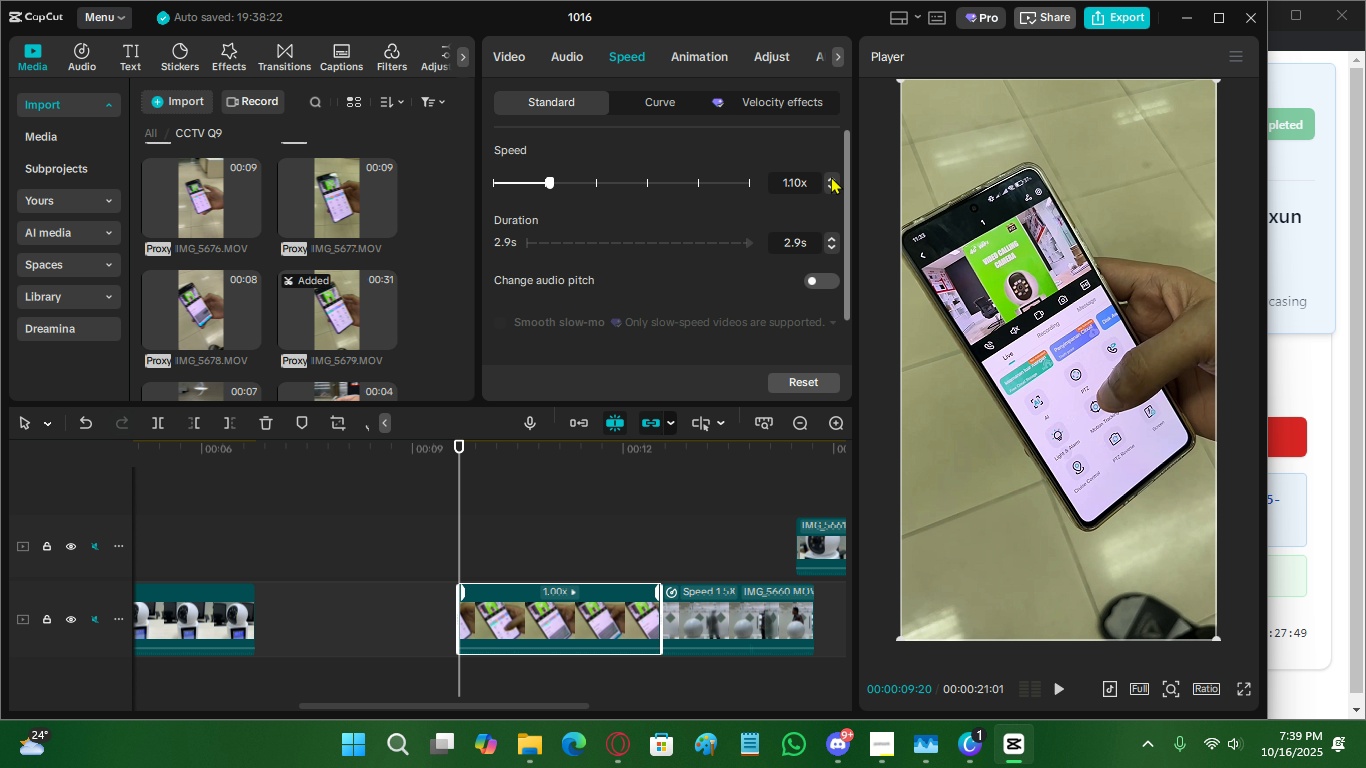 
double_click([831, 176])
 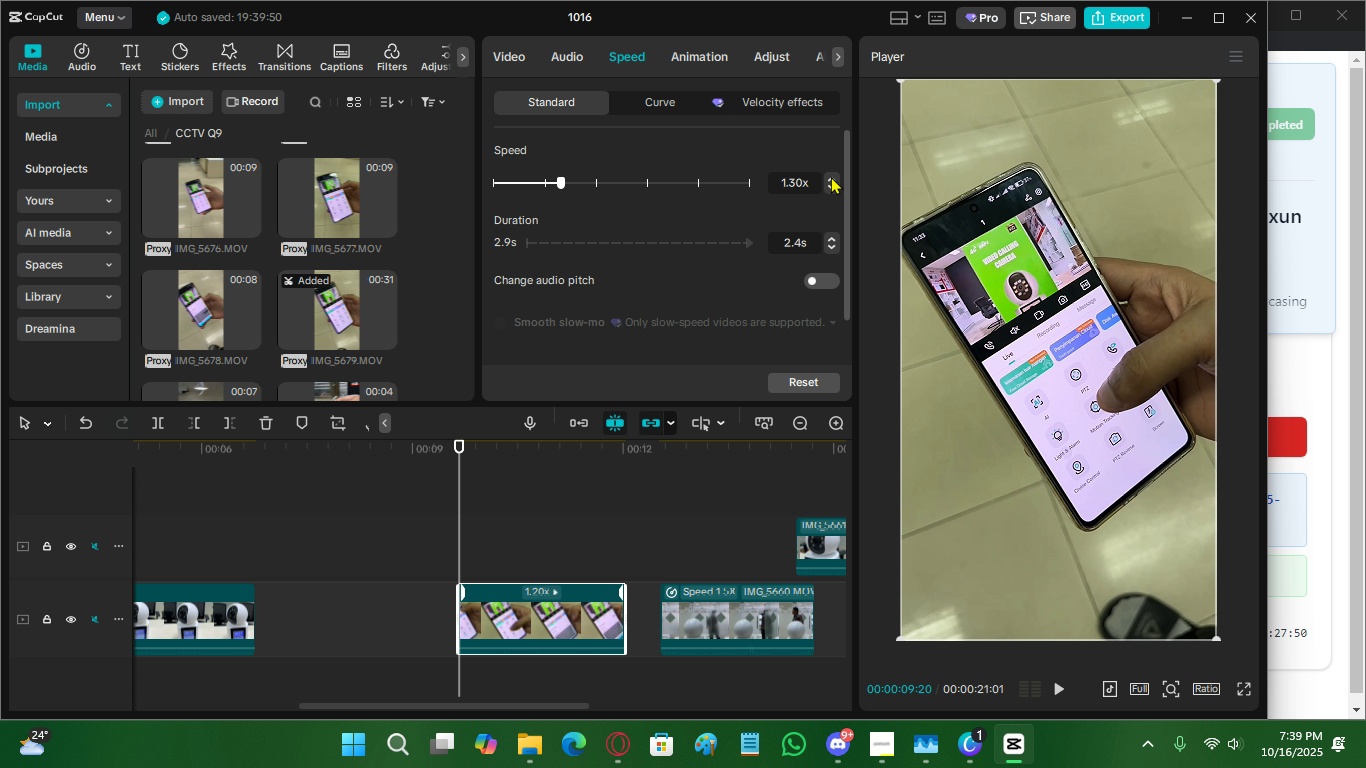 
triple_click([831, 176])
 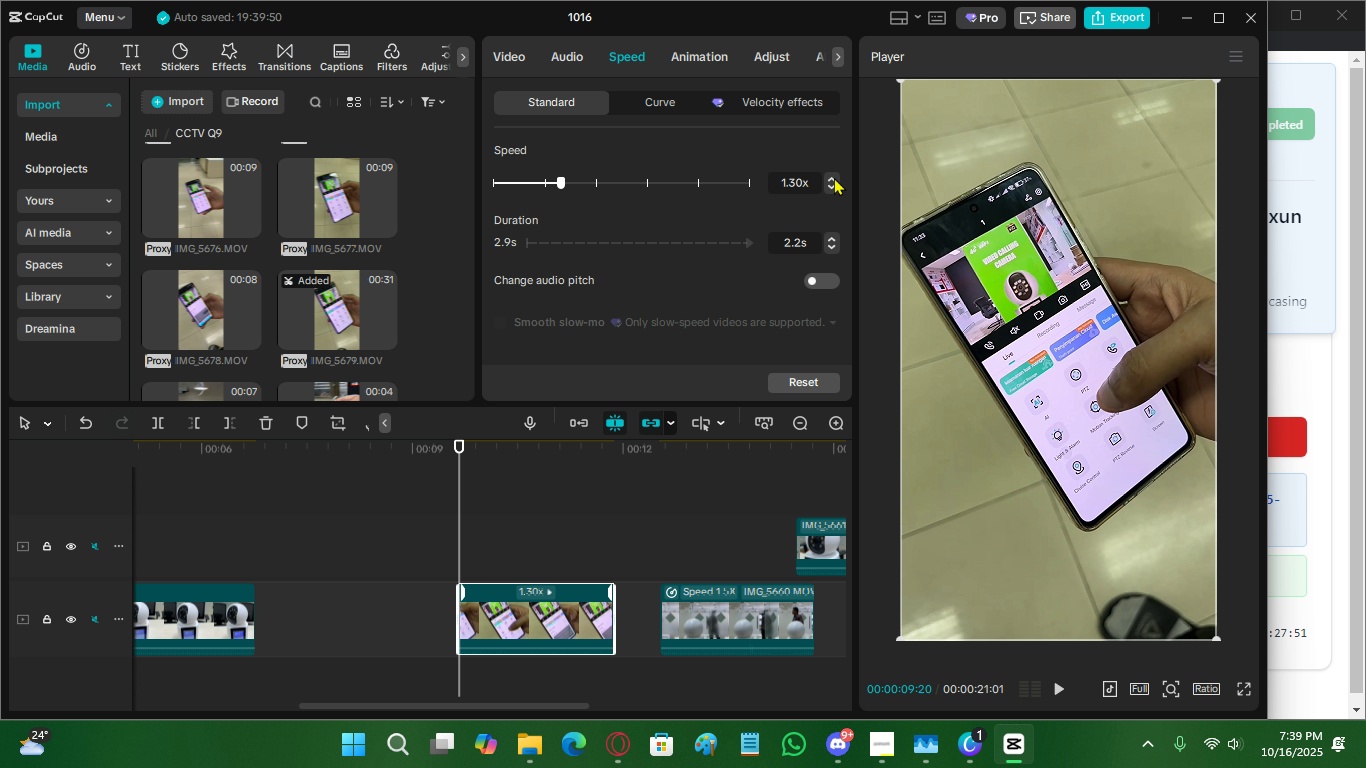 
double_click([835, 177])
 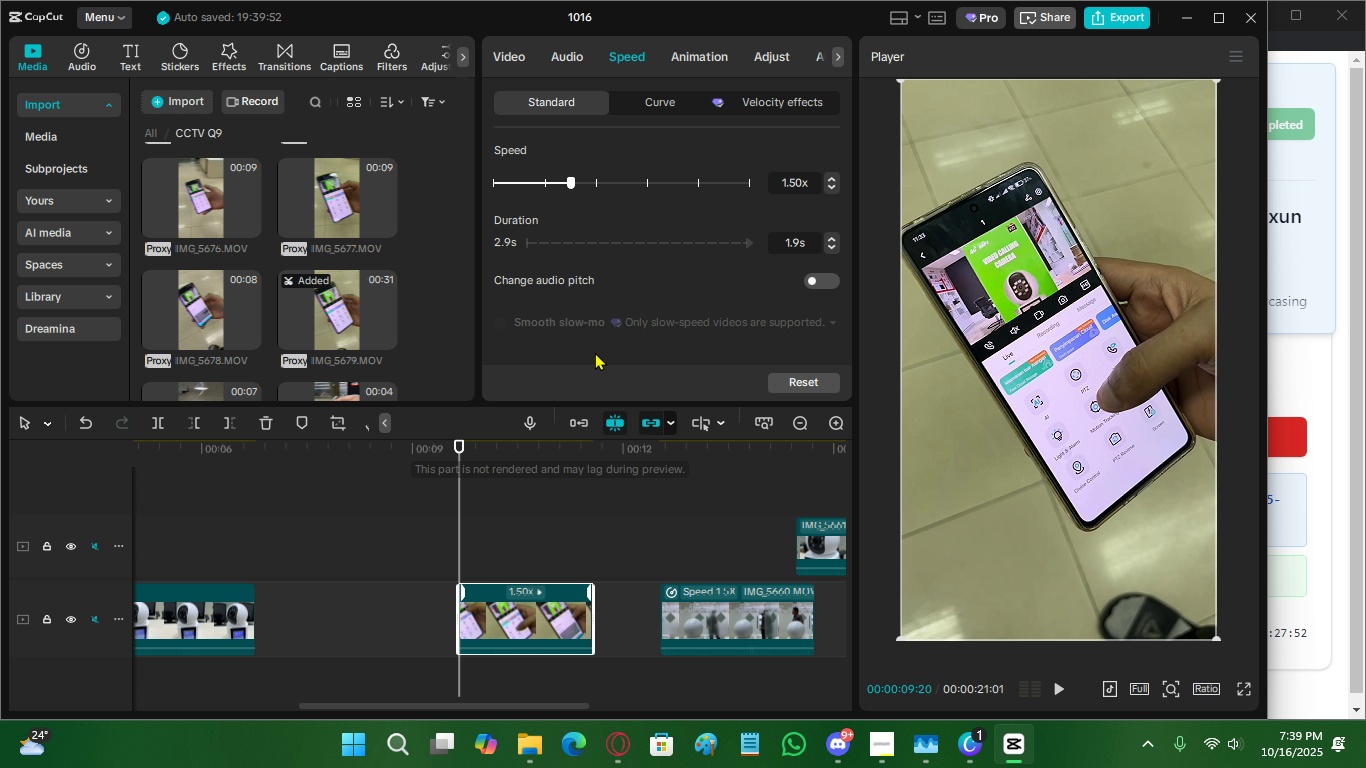 
key(Space)
 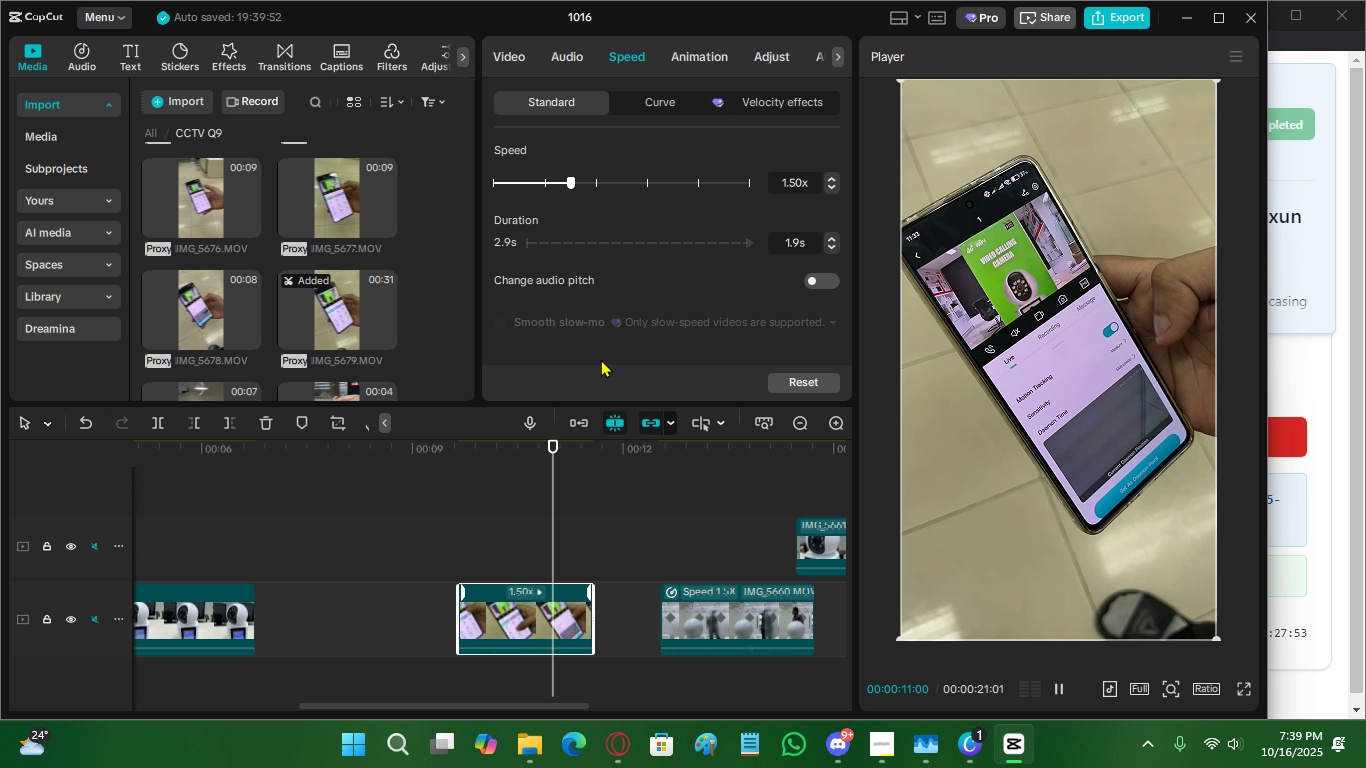 
key(Space)
 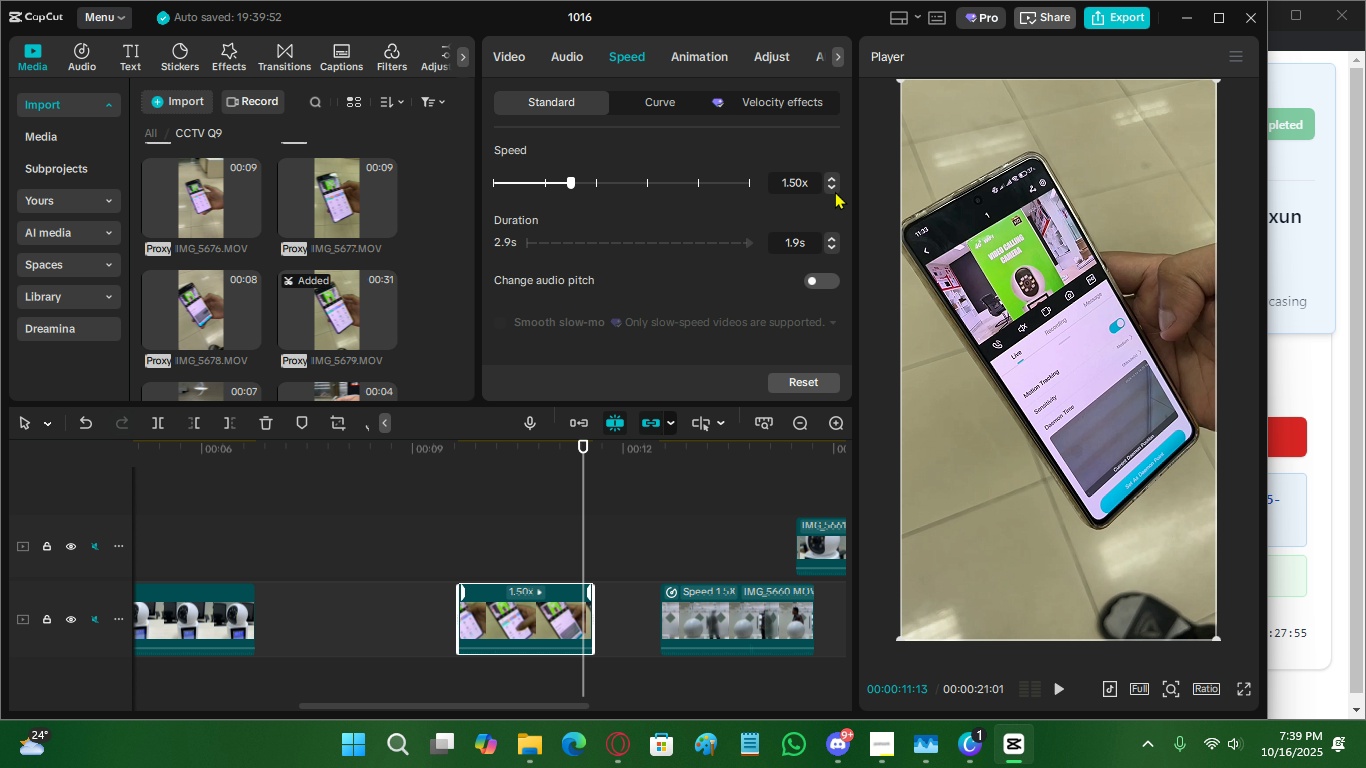 
double_click([831, 189])
 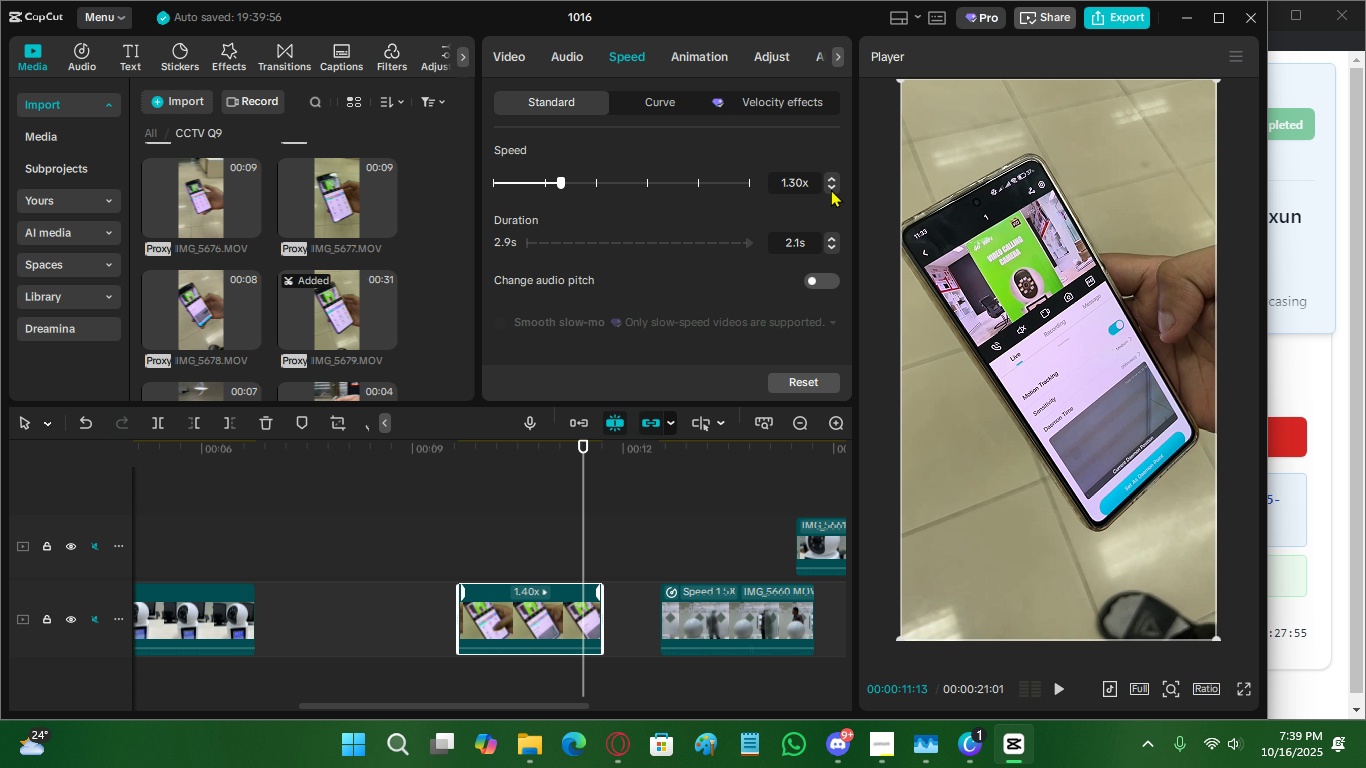 
triple_click([831, 189])
 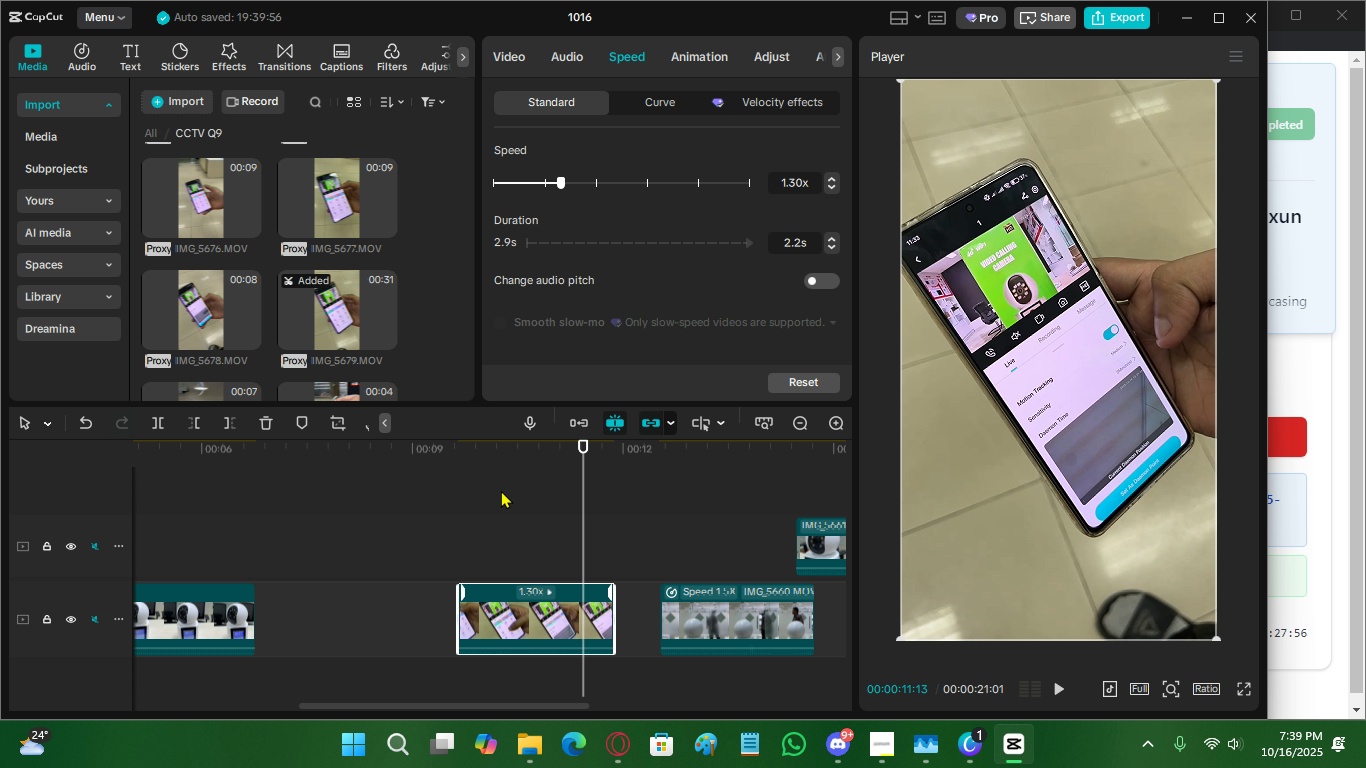 
left_click([495, 485])
 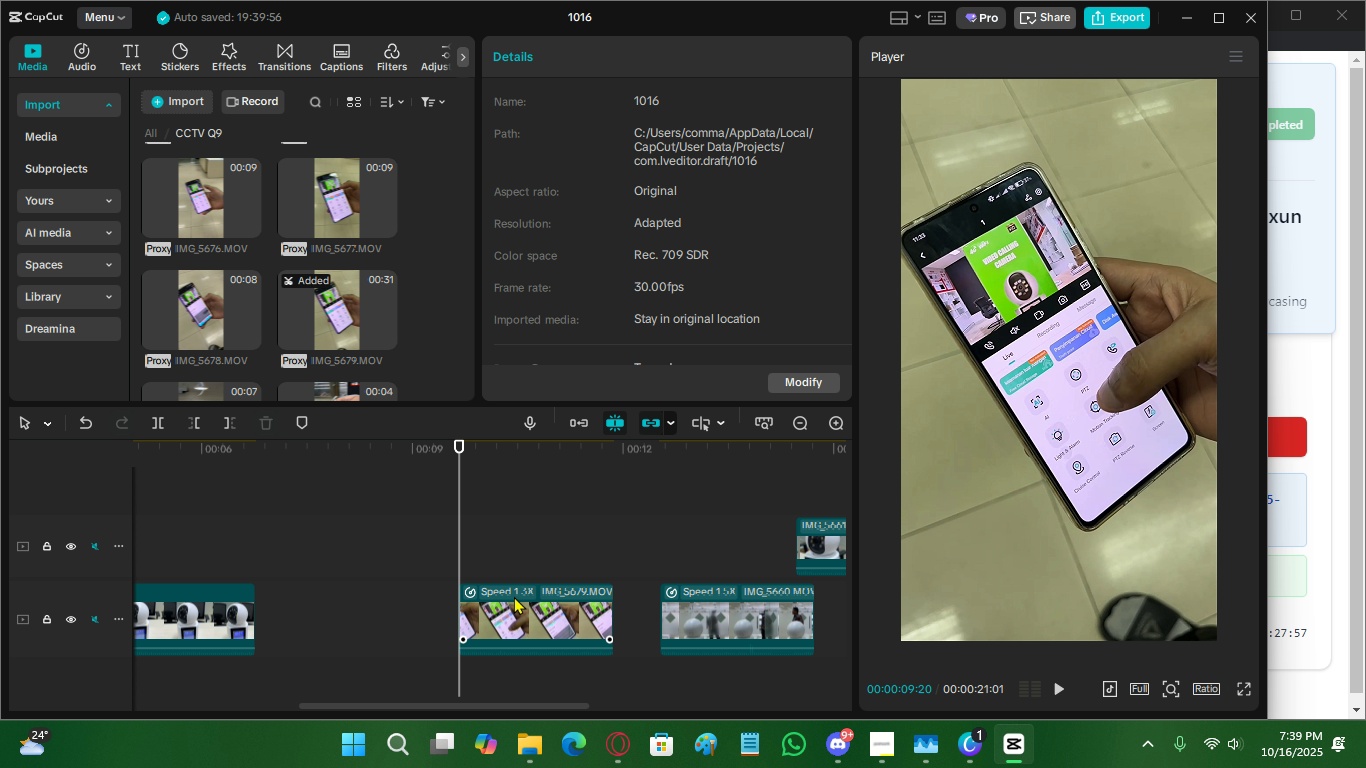 
left_click([519, 619])
 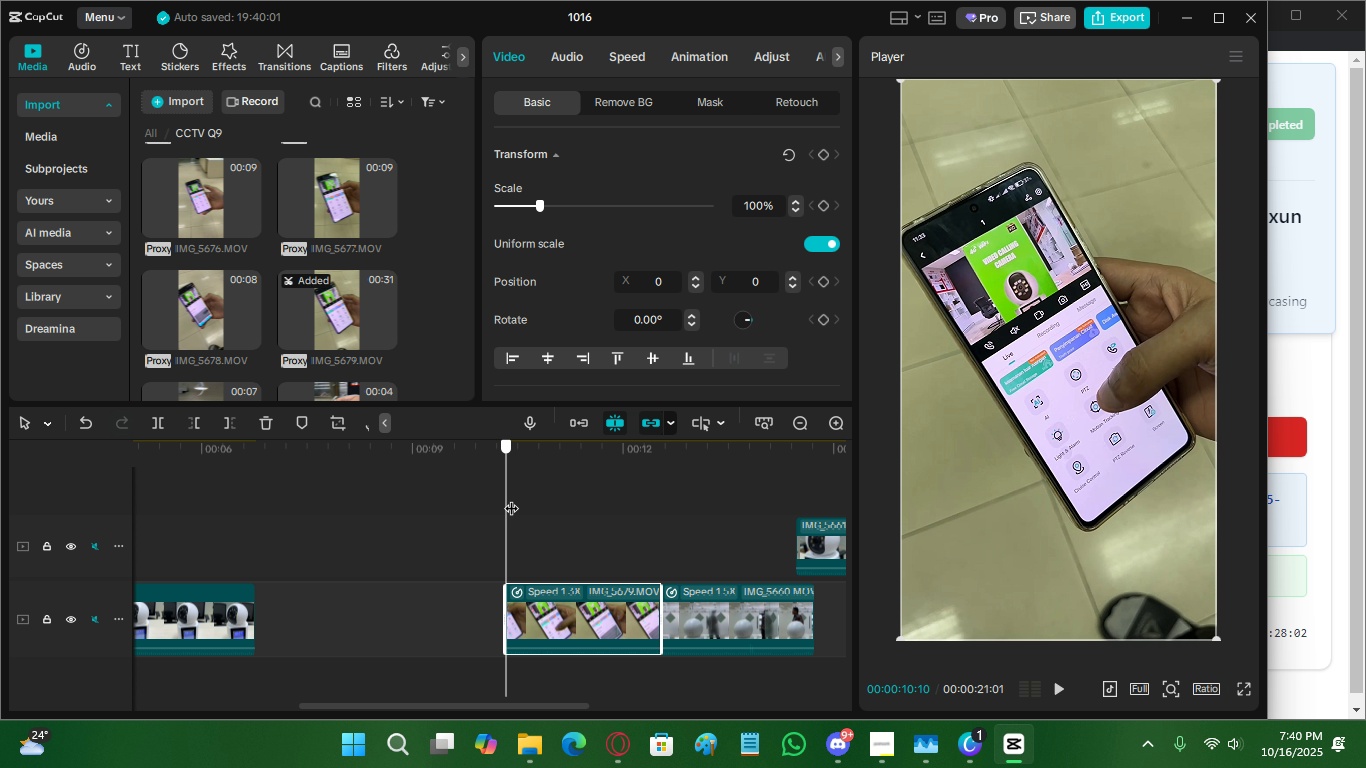 
wait(5.21)
 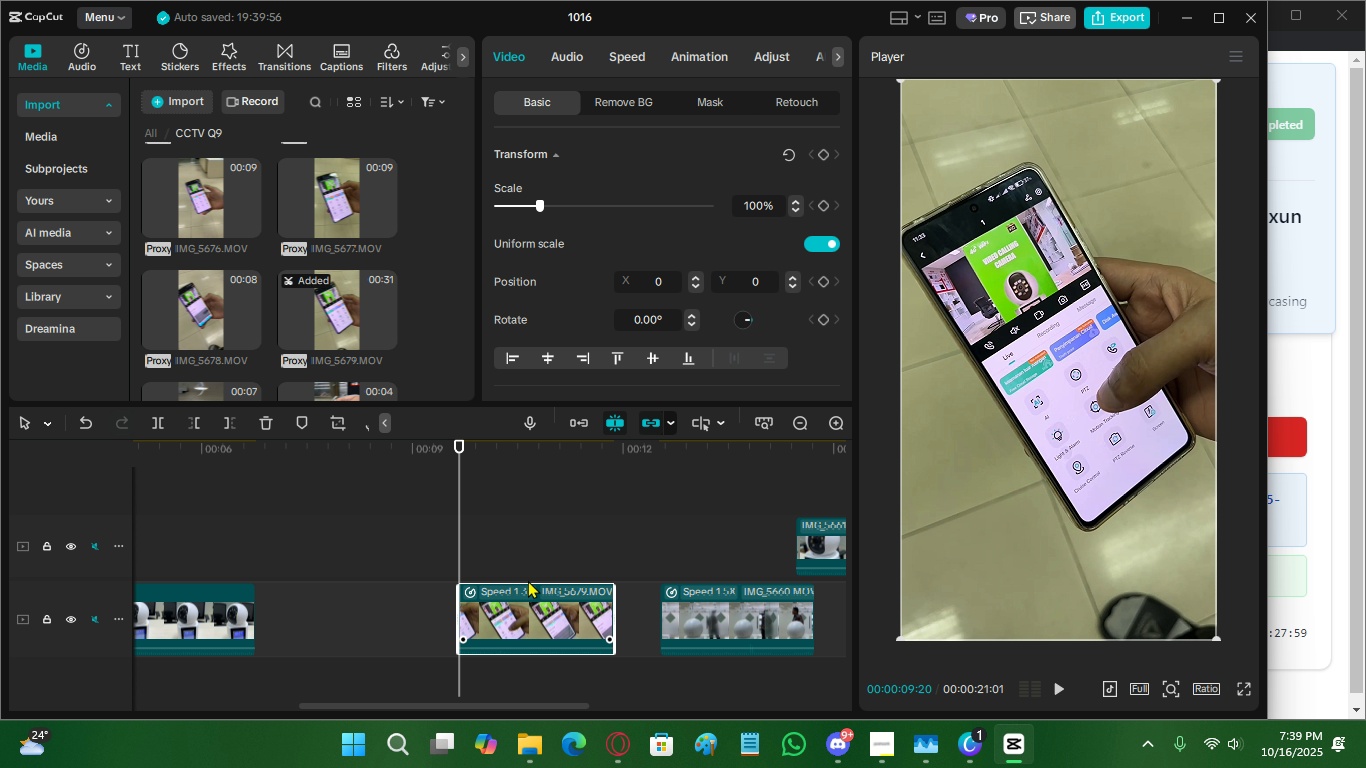 
key(Space)
 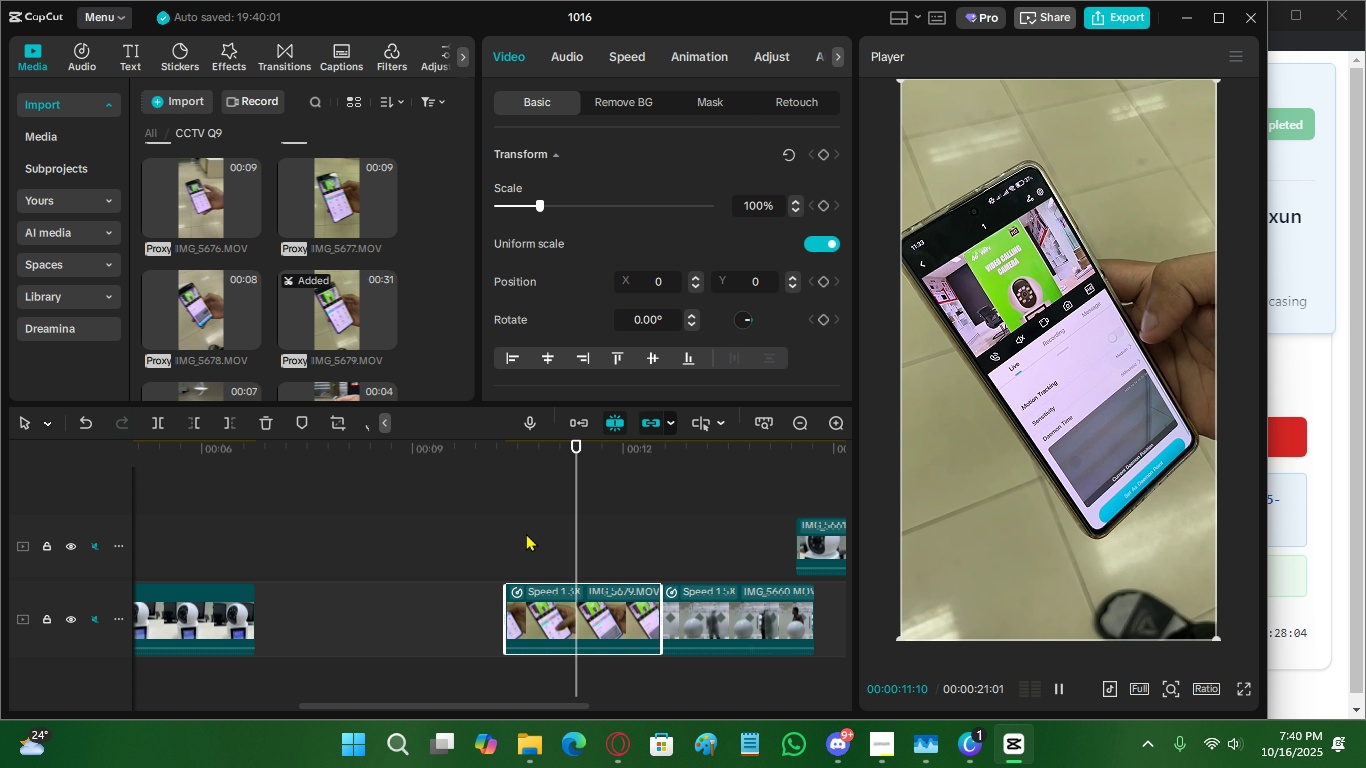 
key(Space)
 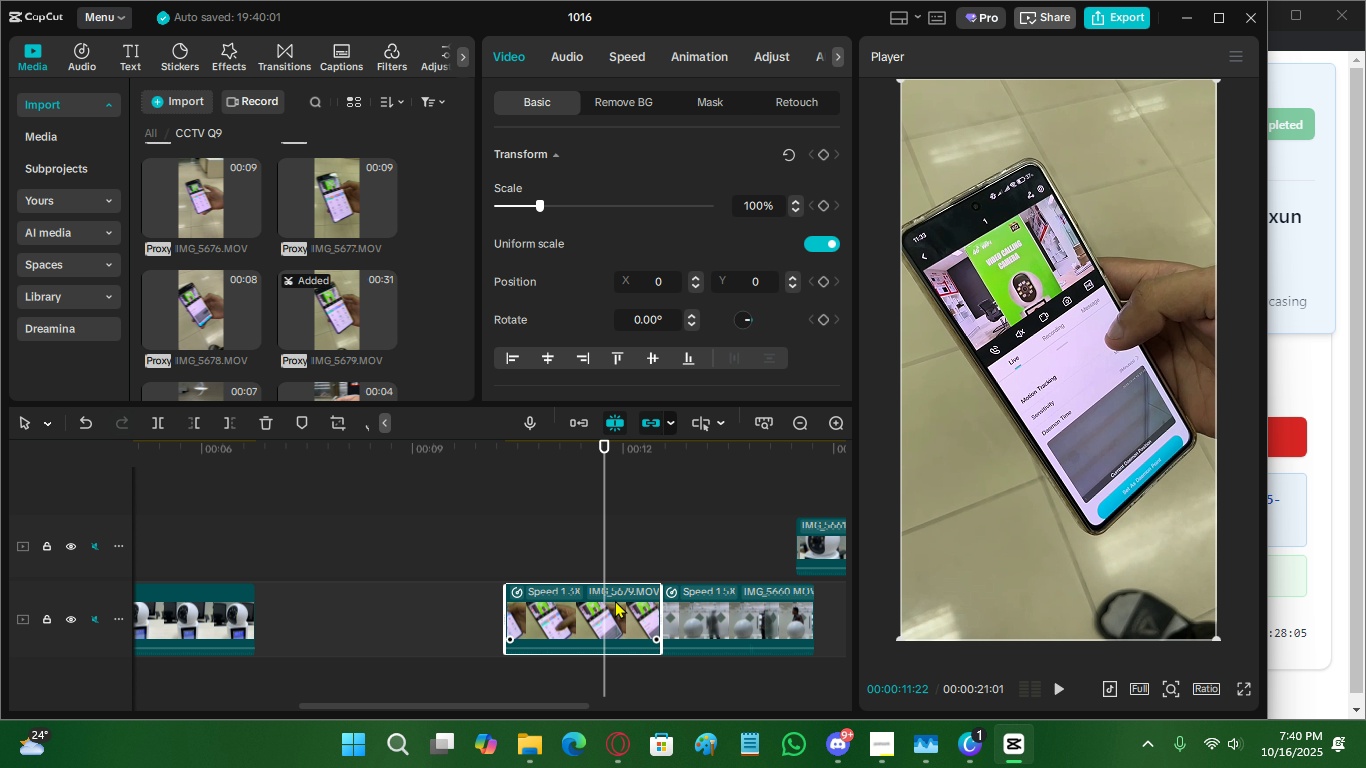 
left_click([615, 600])
 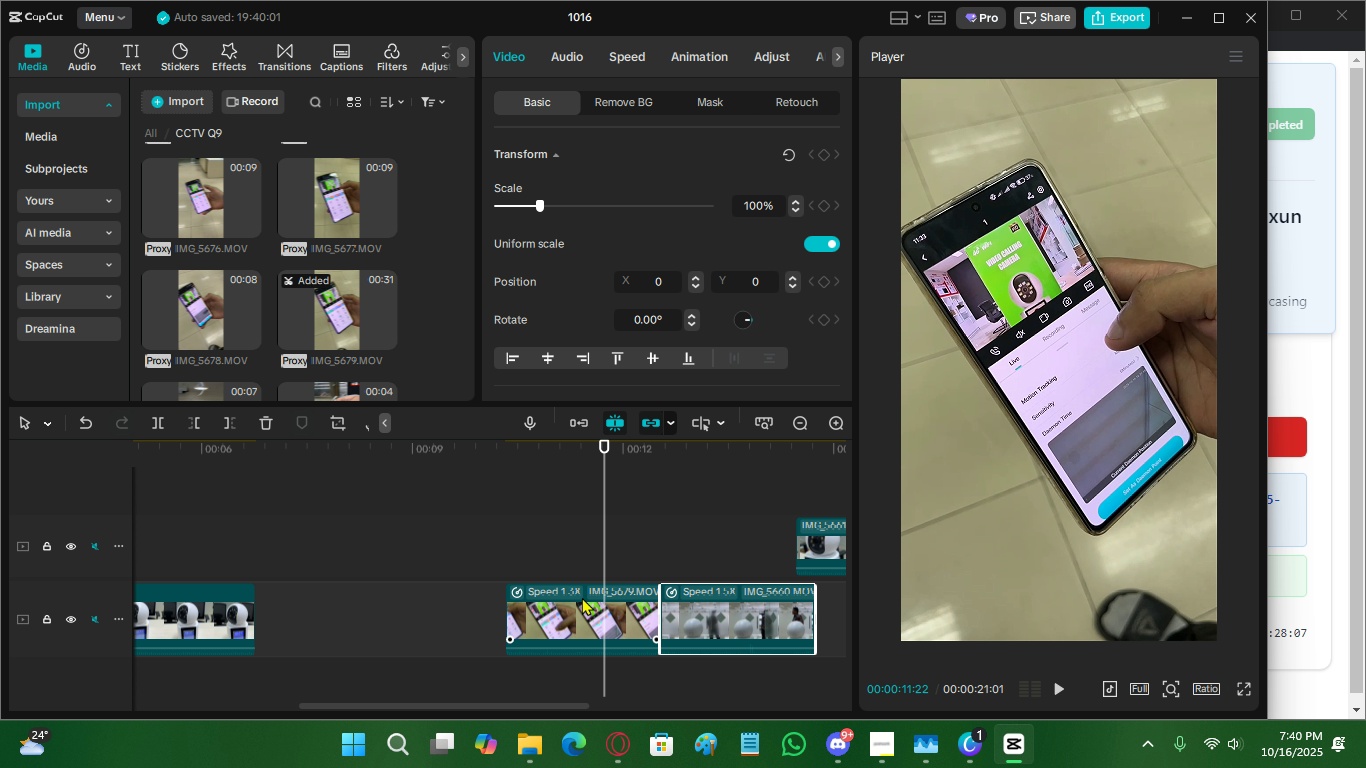 
double_click([545, 502])
 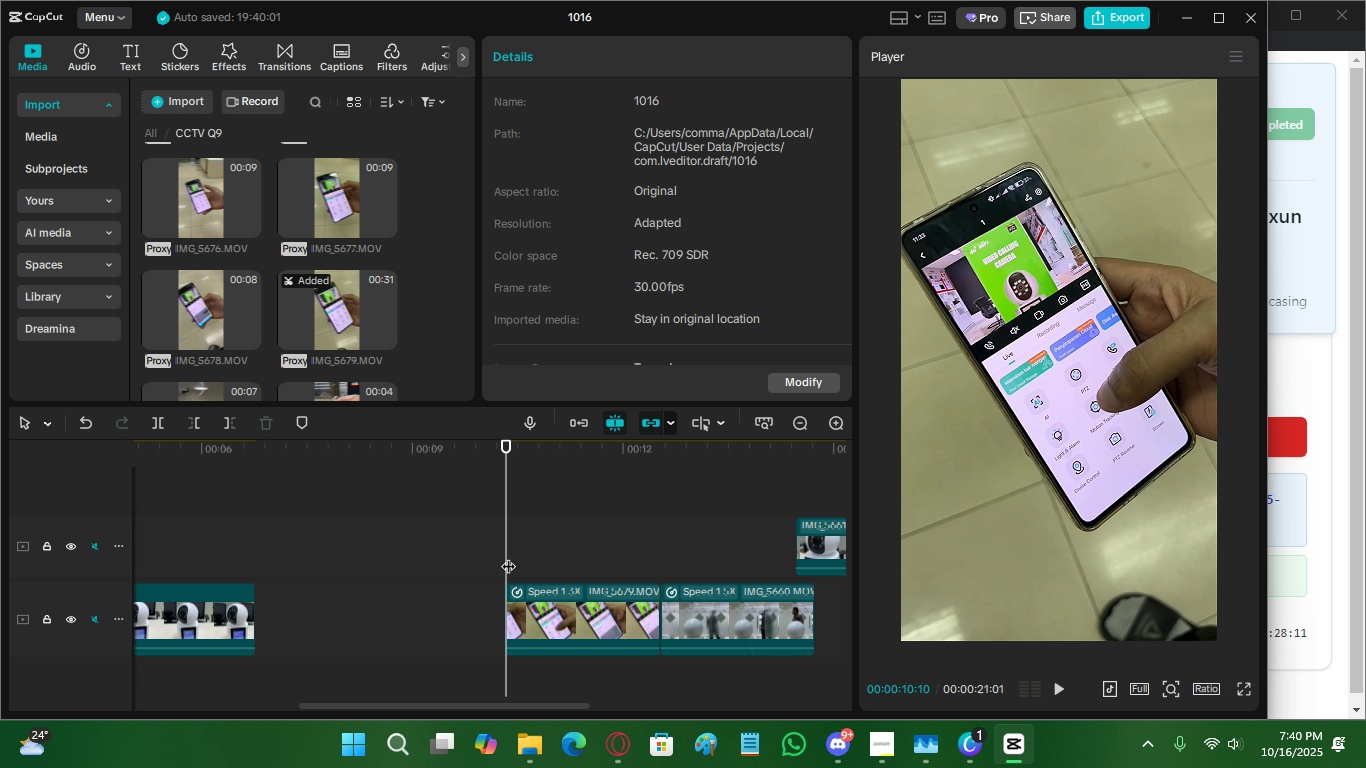 
key(Space)
 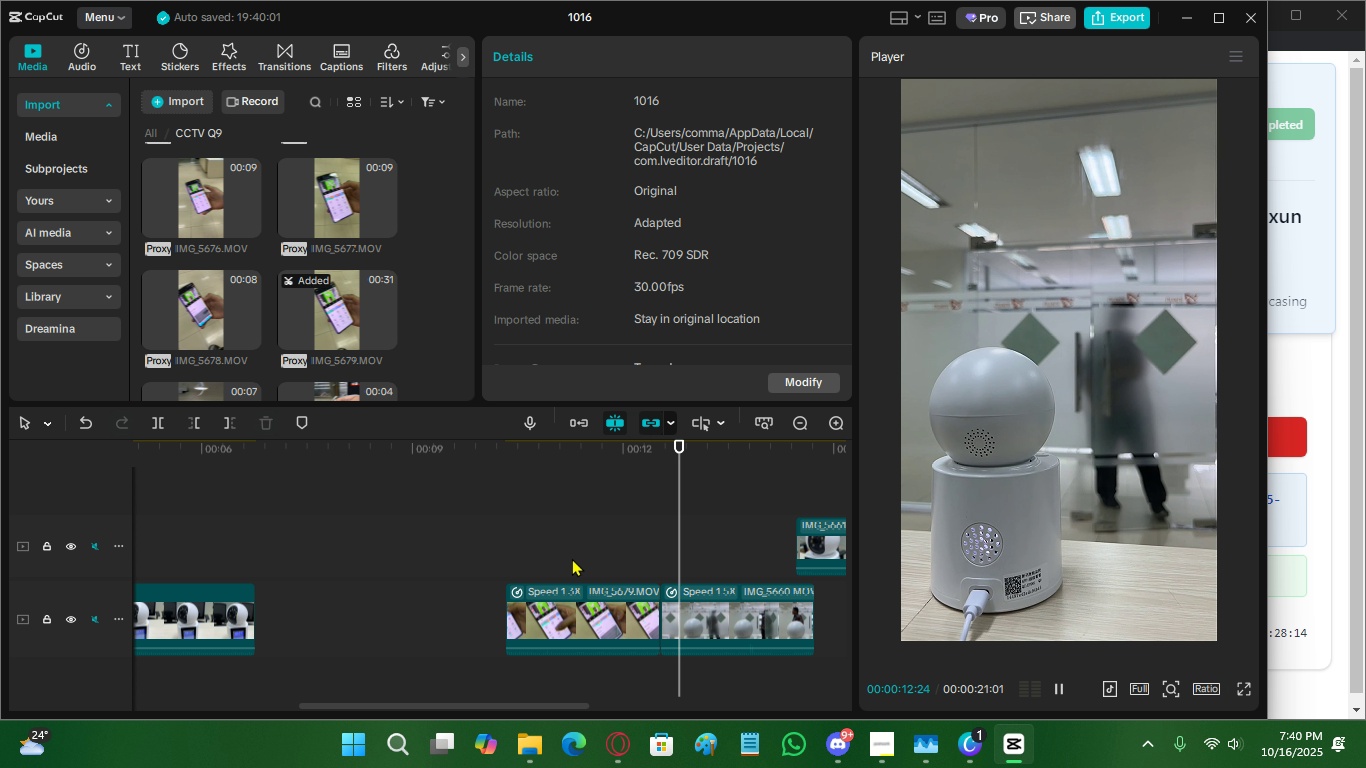 
left_click([631, 459])
 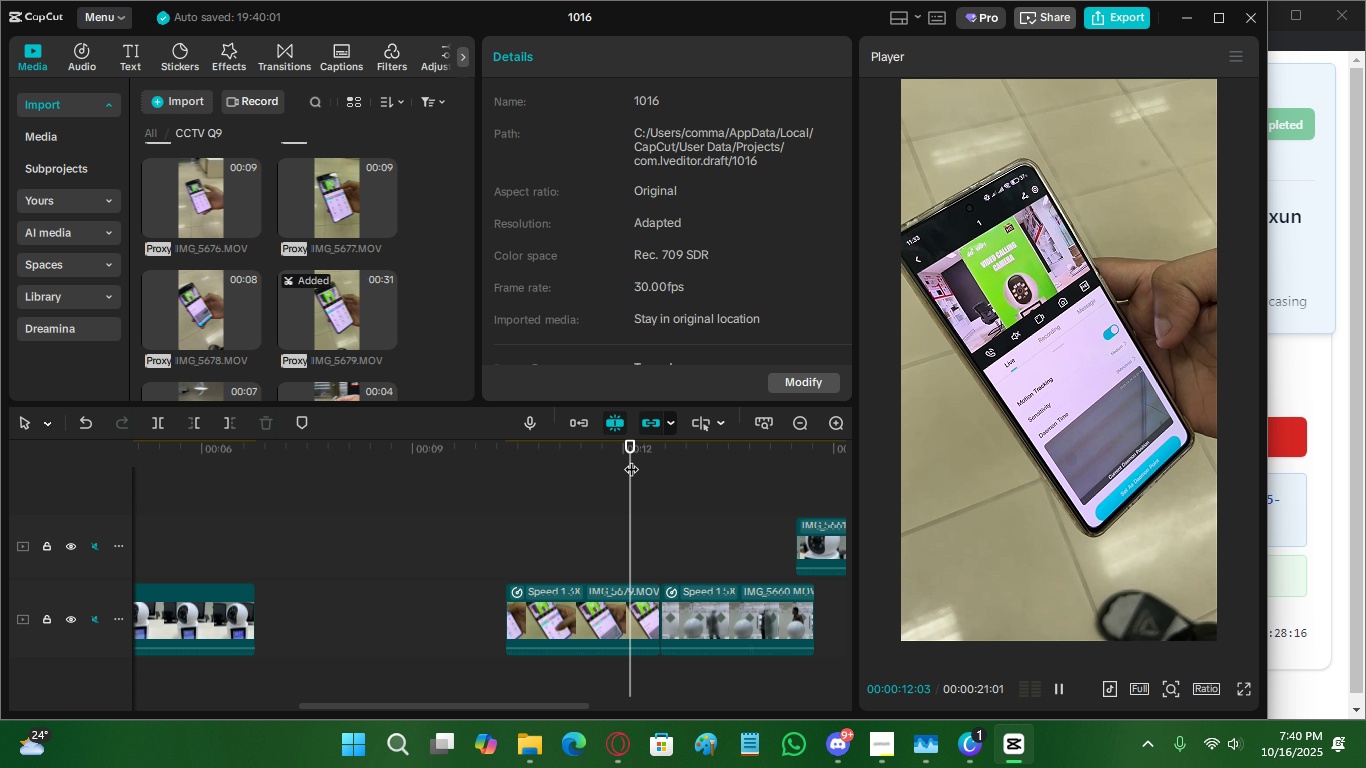 
key(Space)
 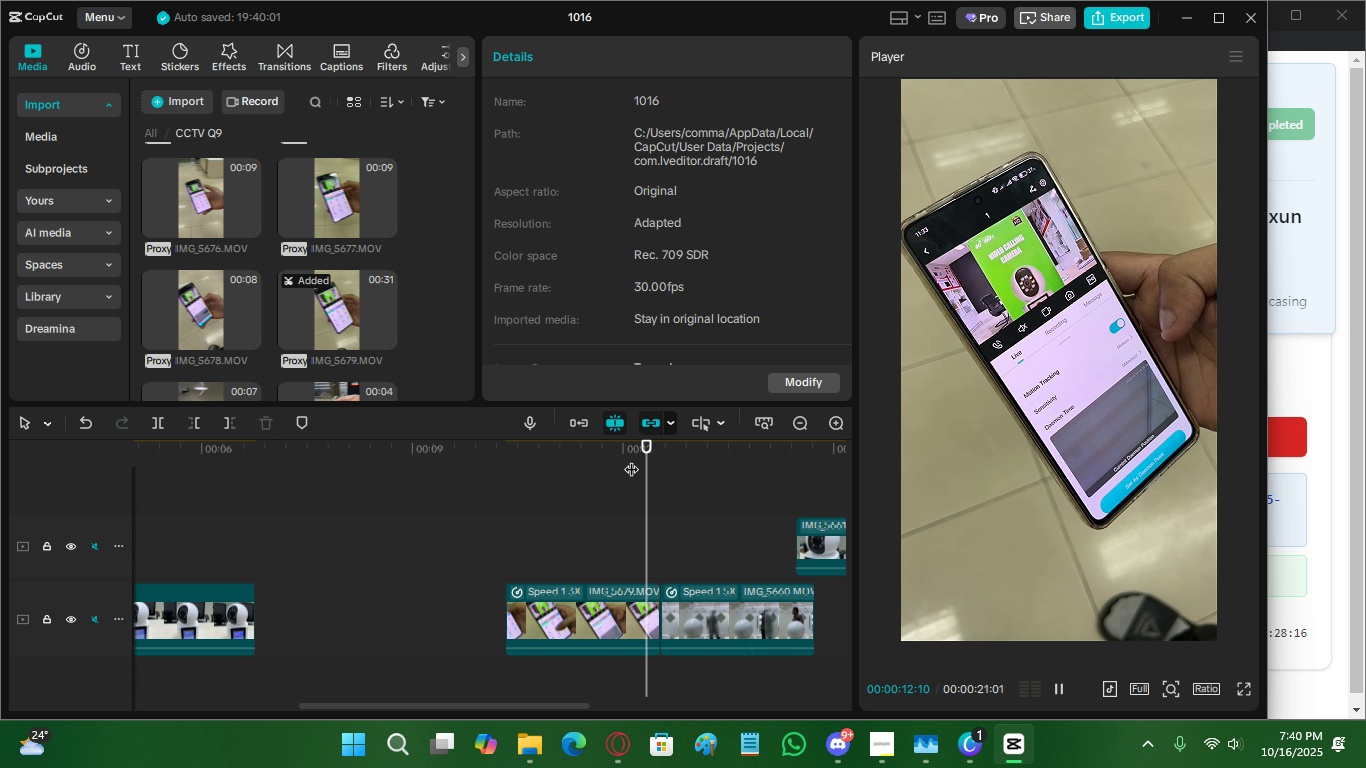 
key(Space)
 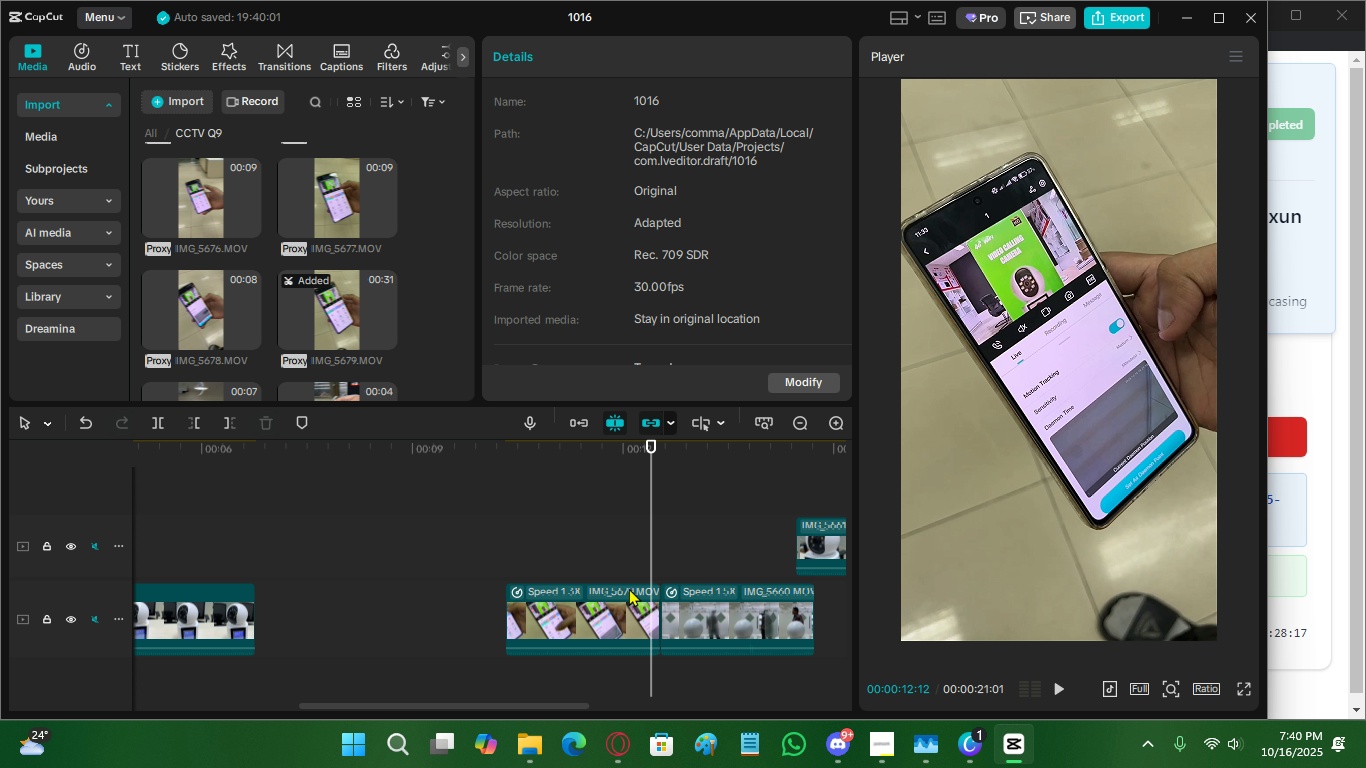 
left_click([635, 602])
 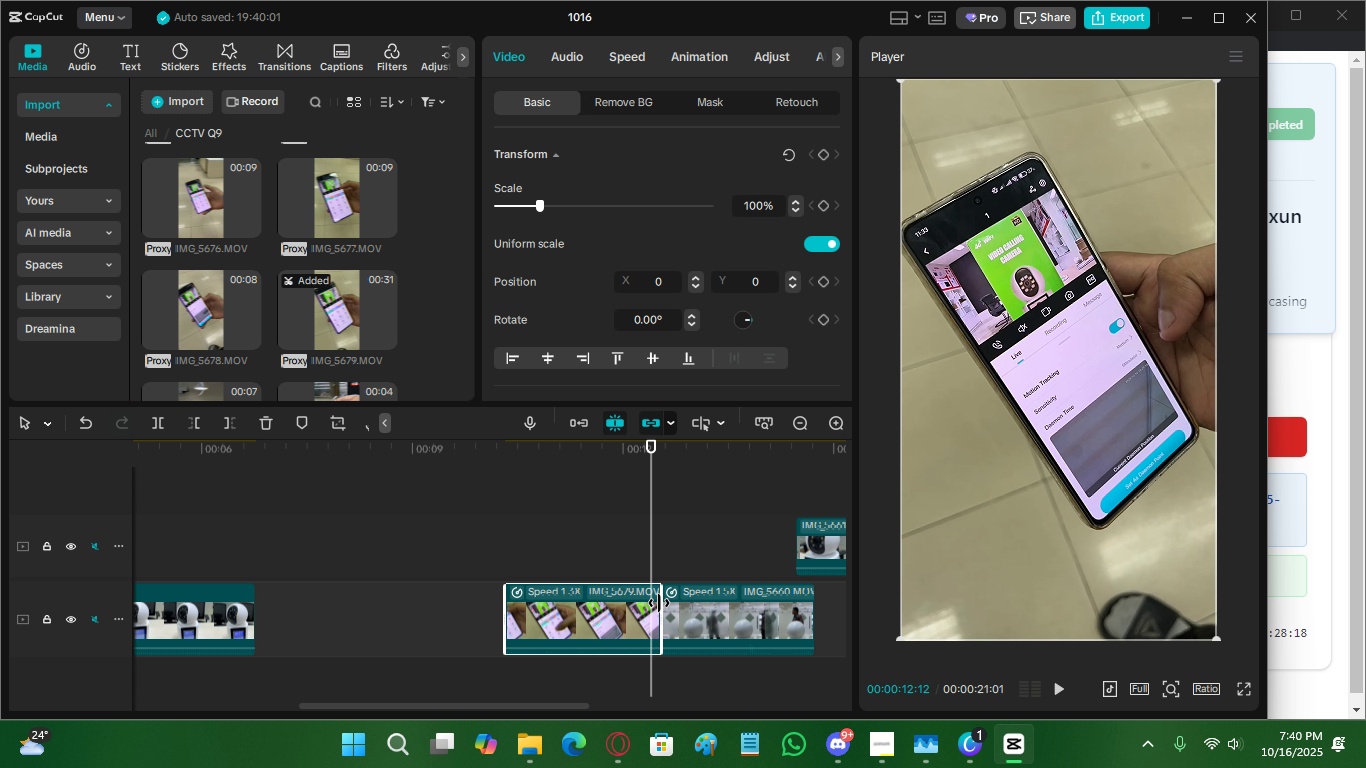 
key(Space)
 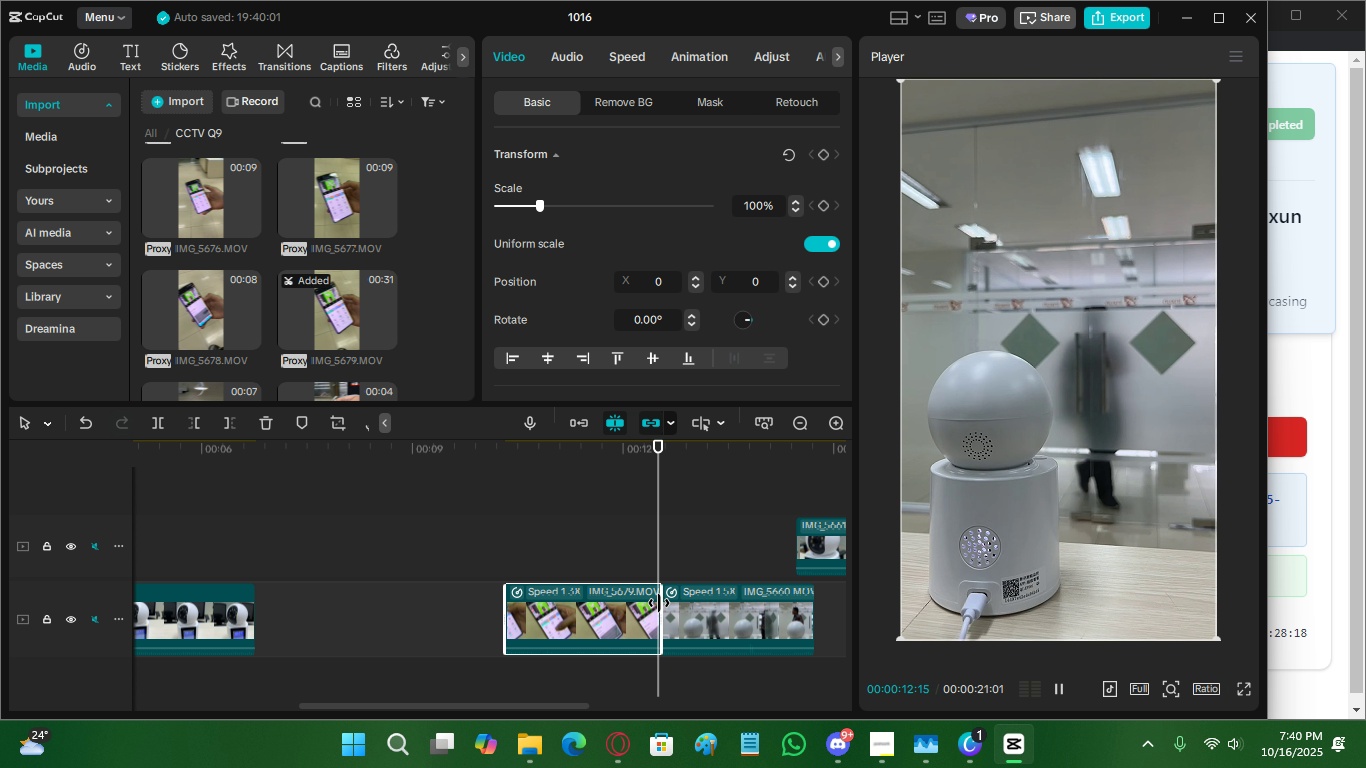 
key(Space)
 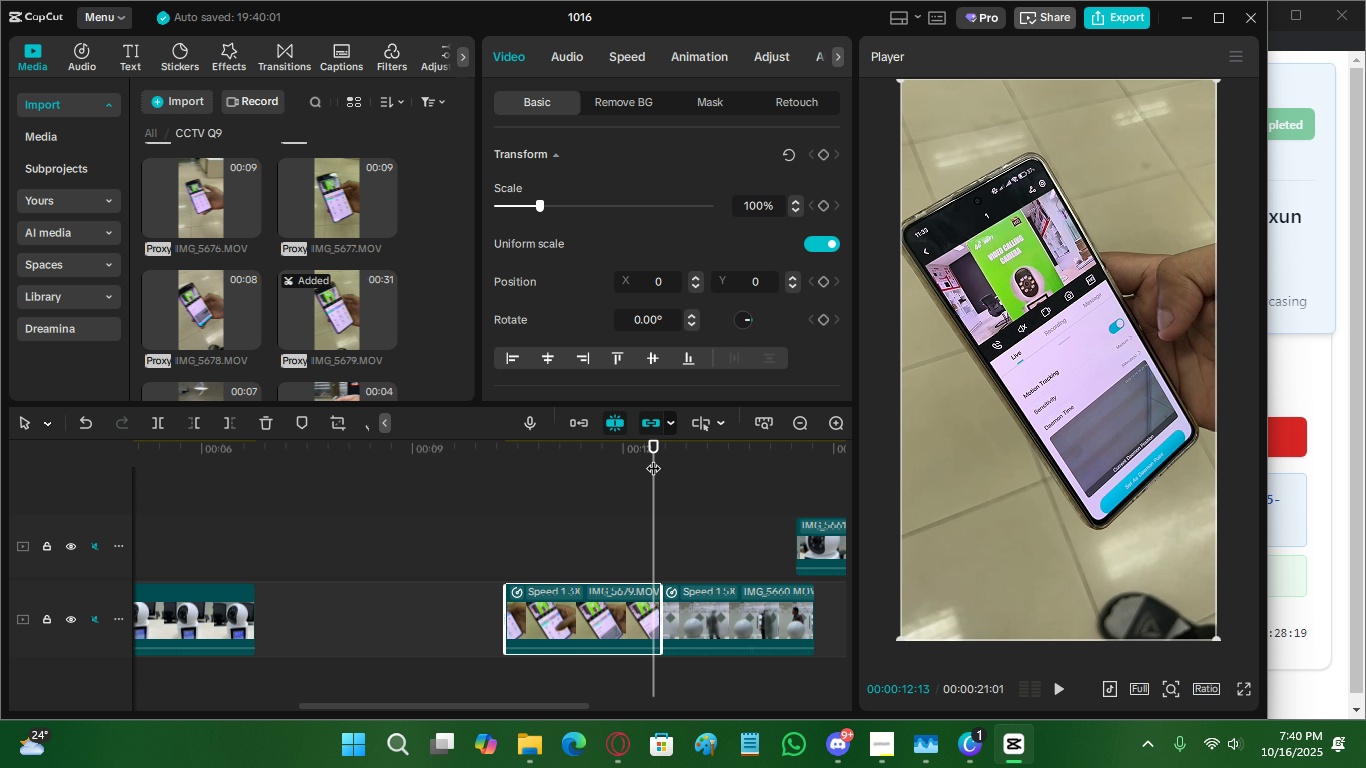 
double_click([638, 458])
 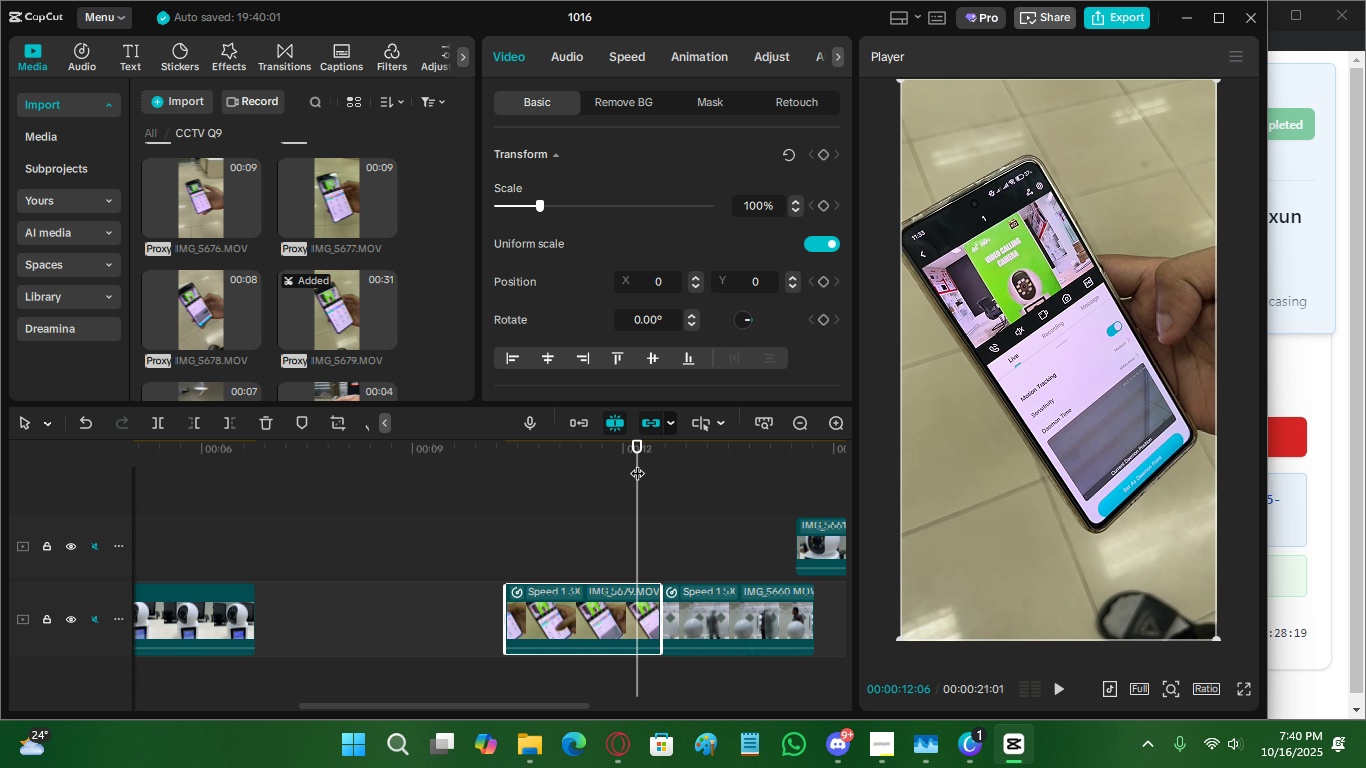 
key(Space)
 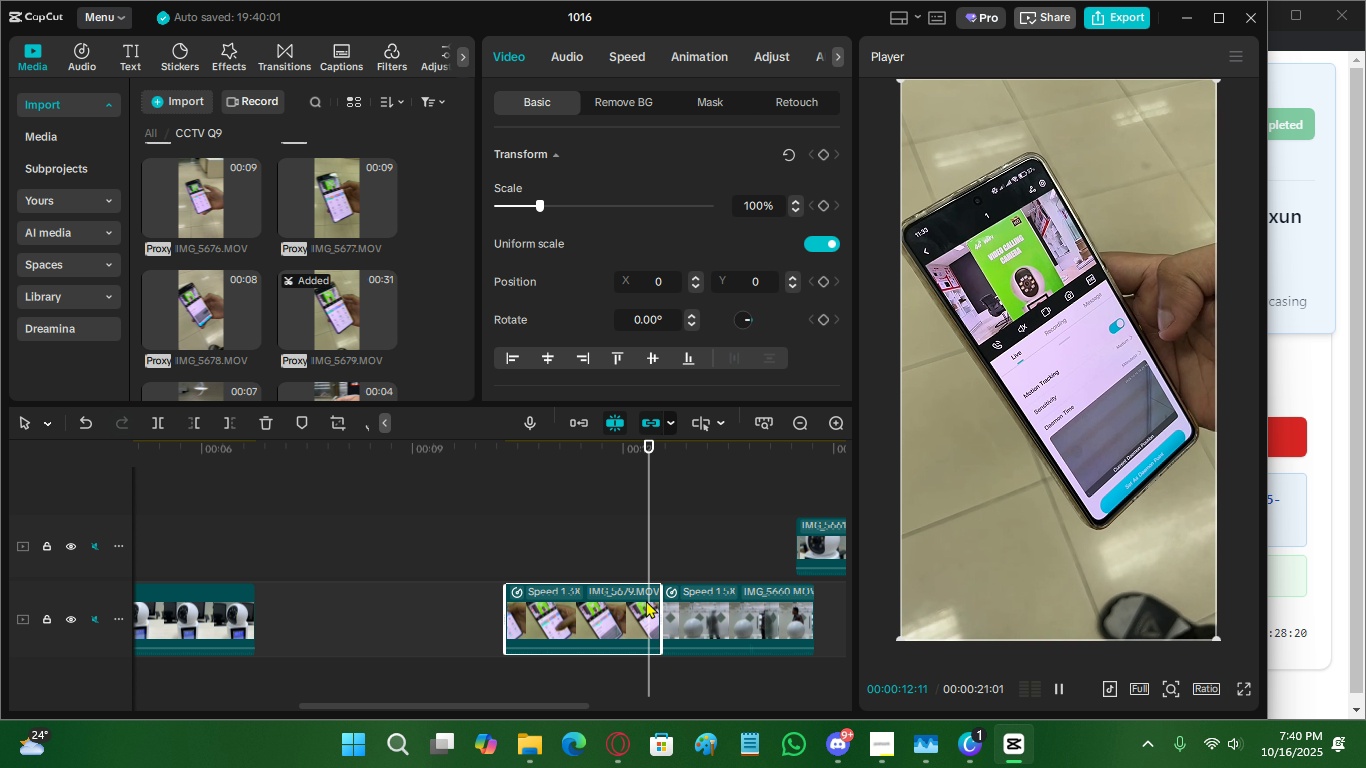 
key(Space)
 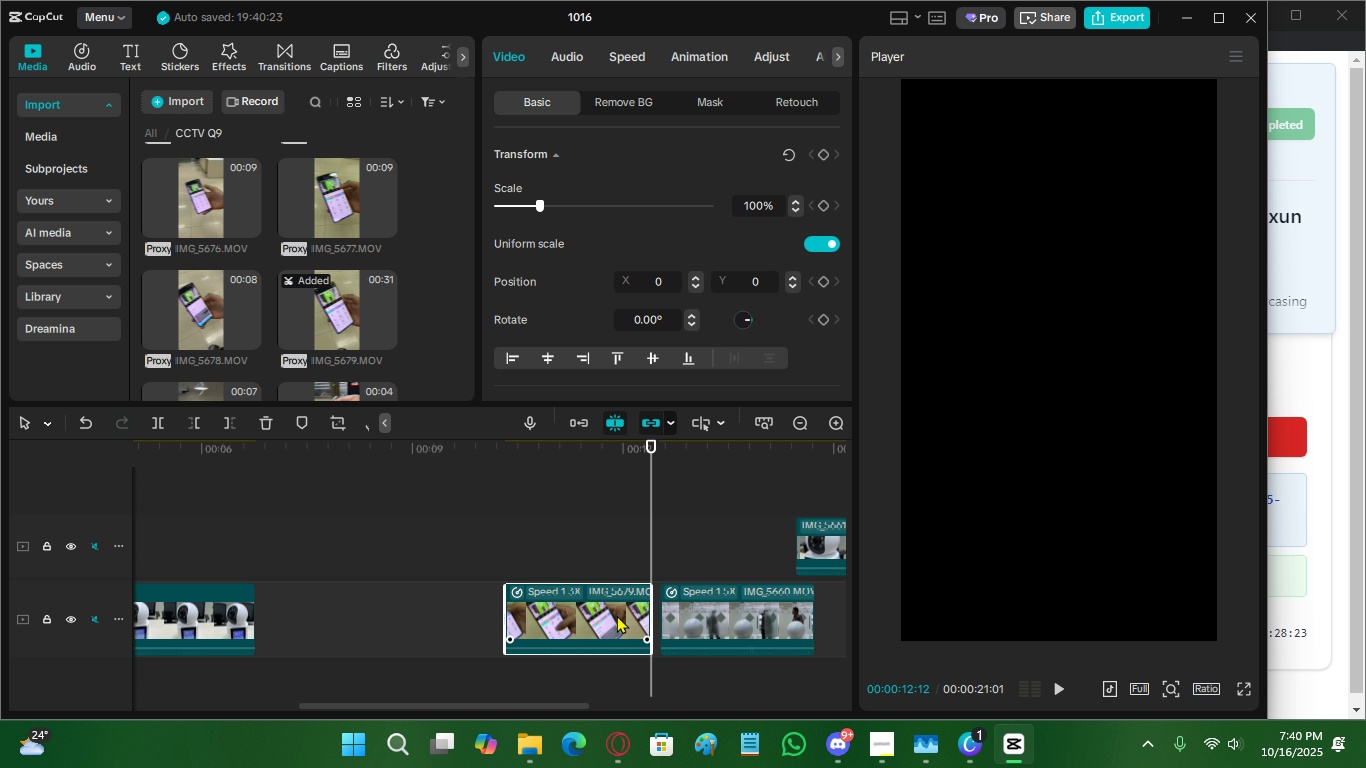 
left_click([563, 522])
 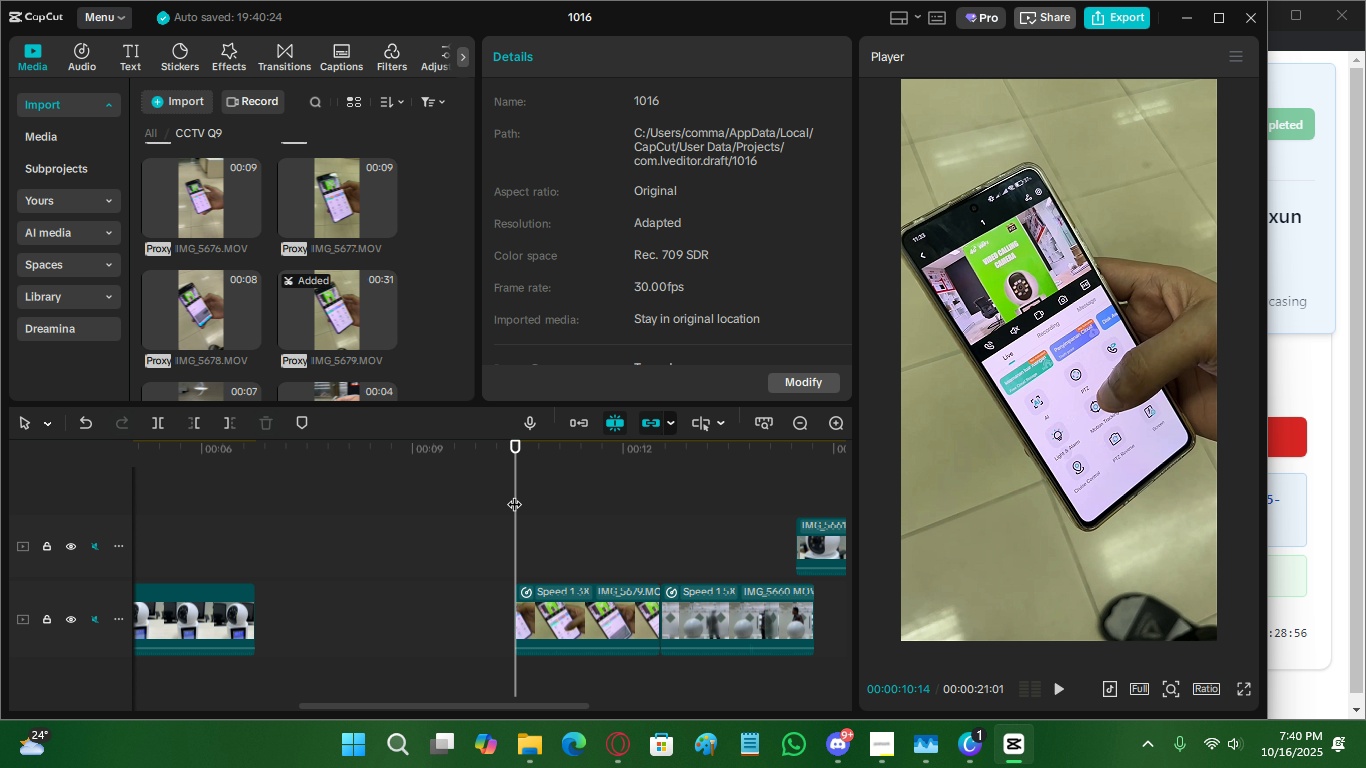 
wait(36.78)
 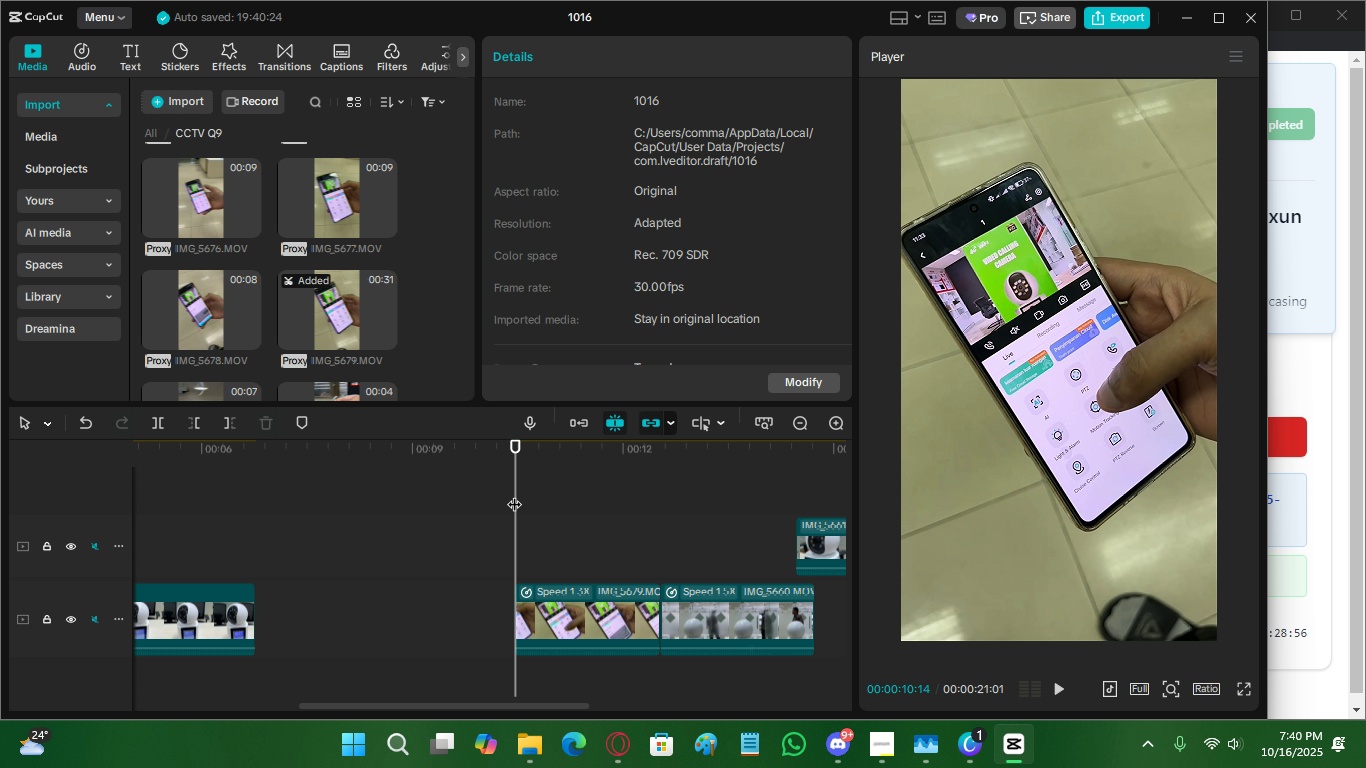 
left_click([544, 459])
 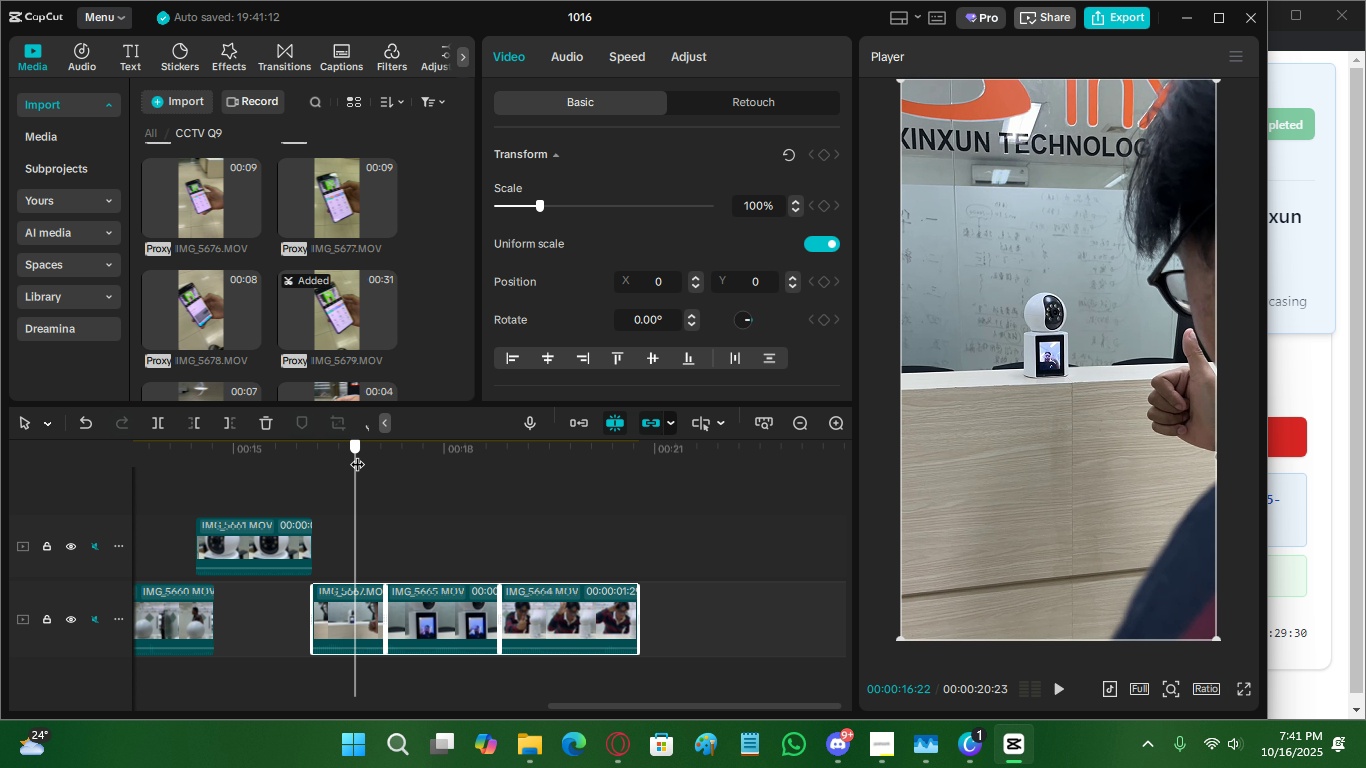 
wait(34.15)
 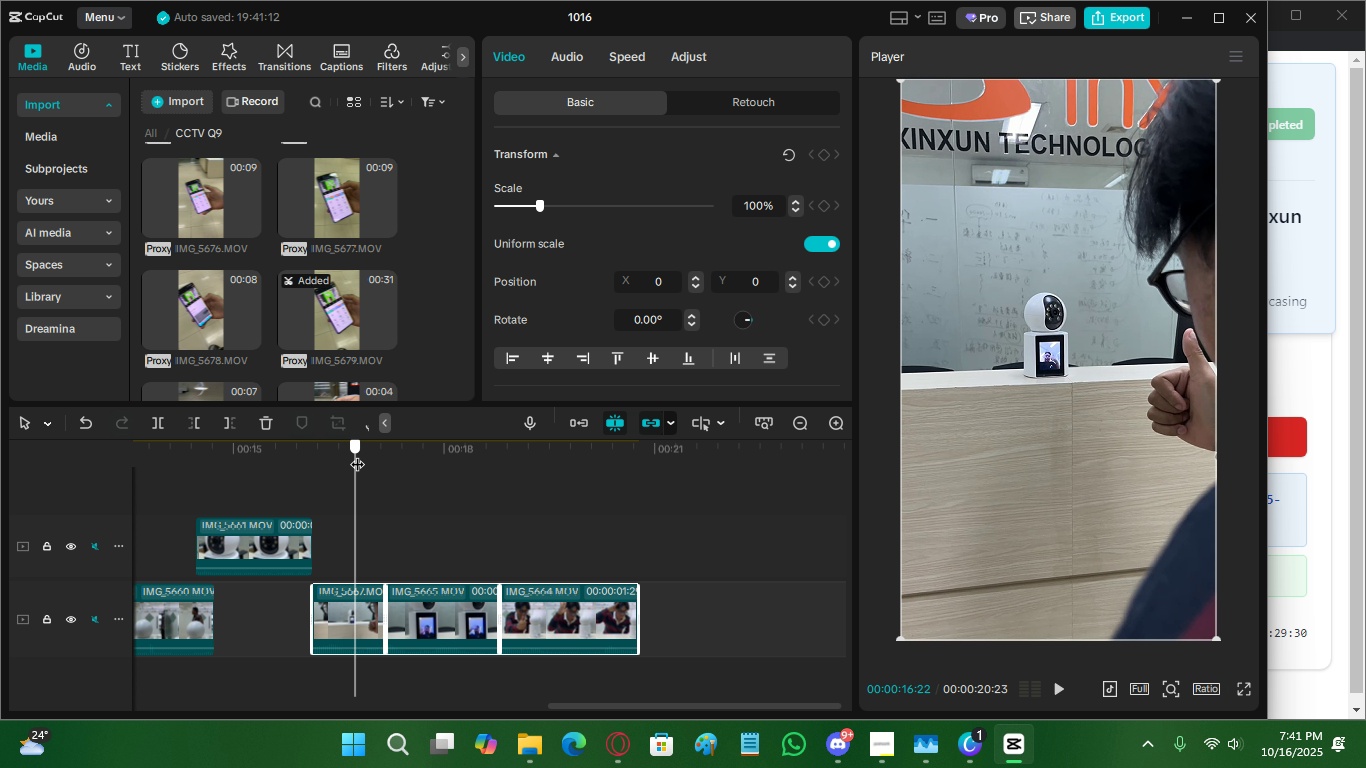 
left_click([289, 476])
 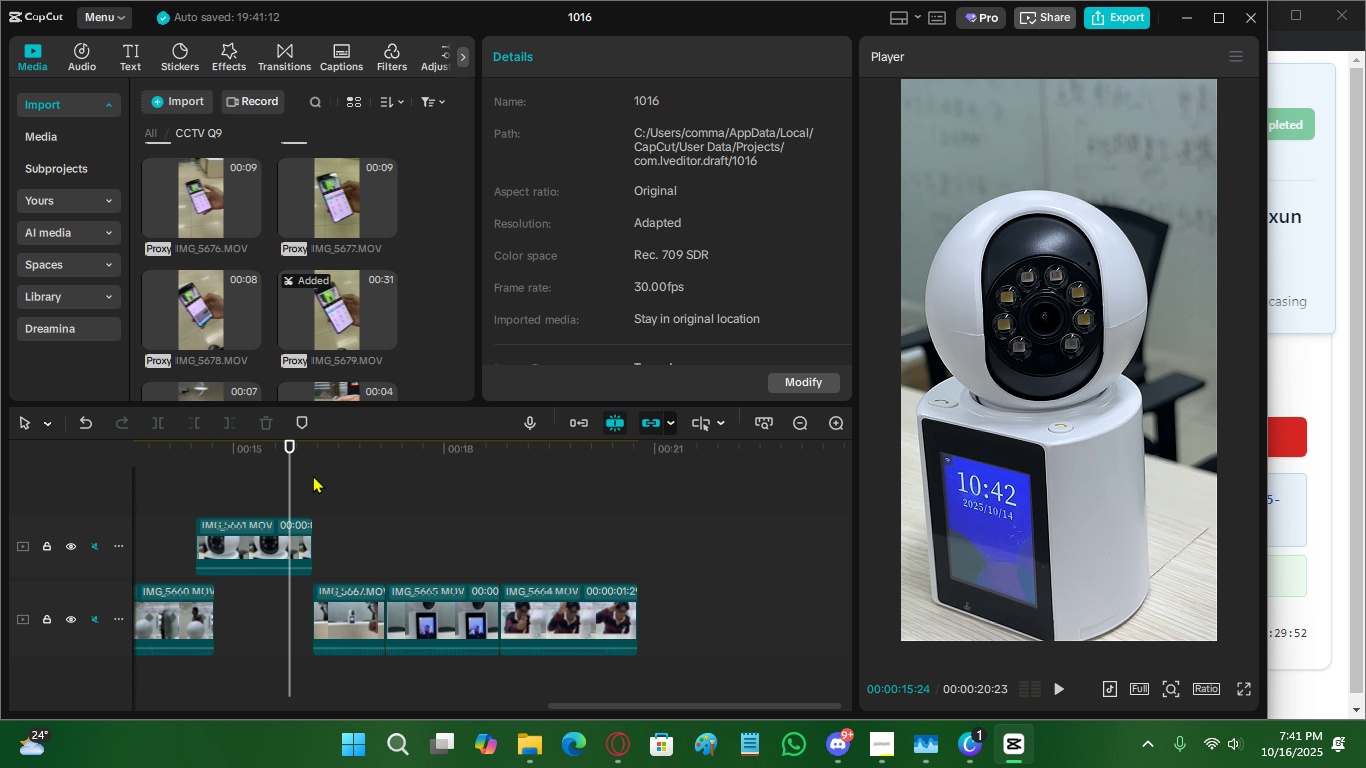 
wait(21.83)
 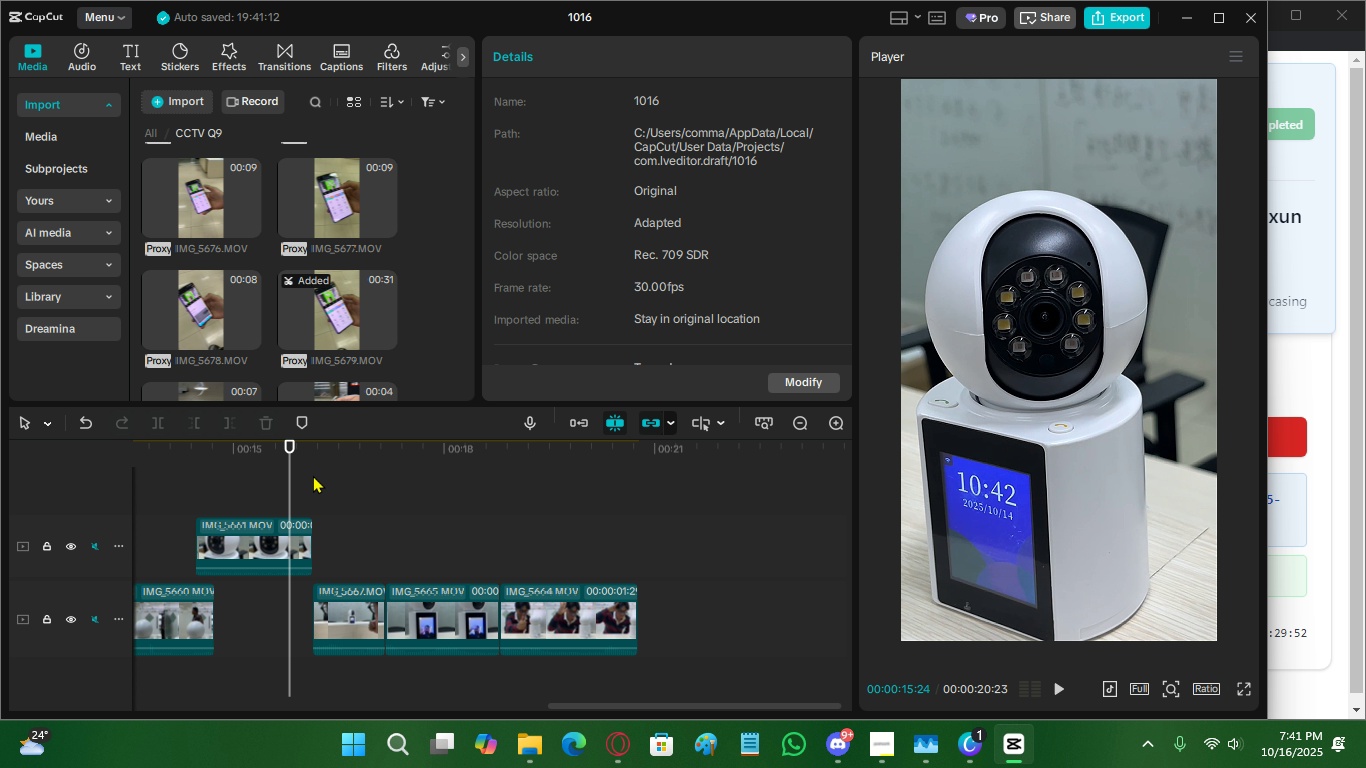 
left_click([313, 474])
 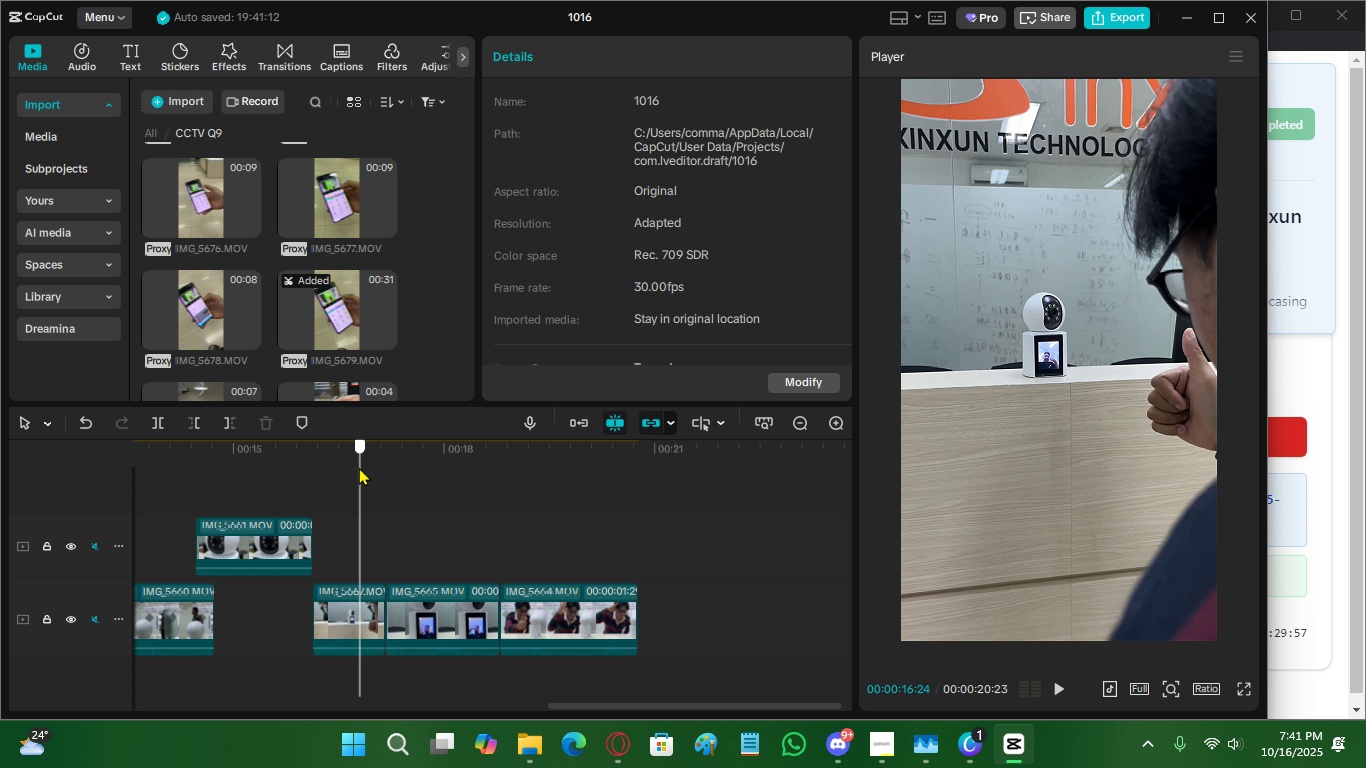 
left_click([359, 467])
 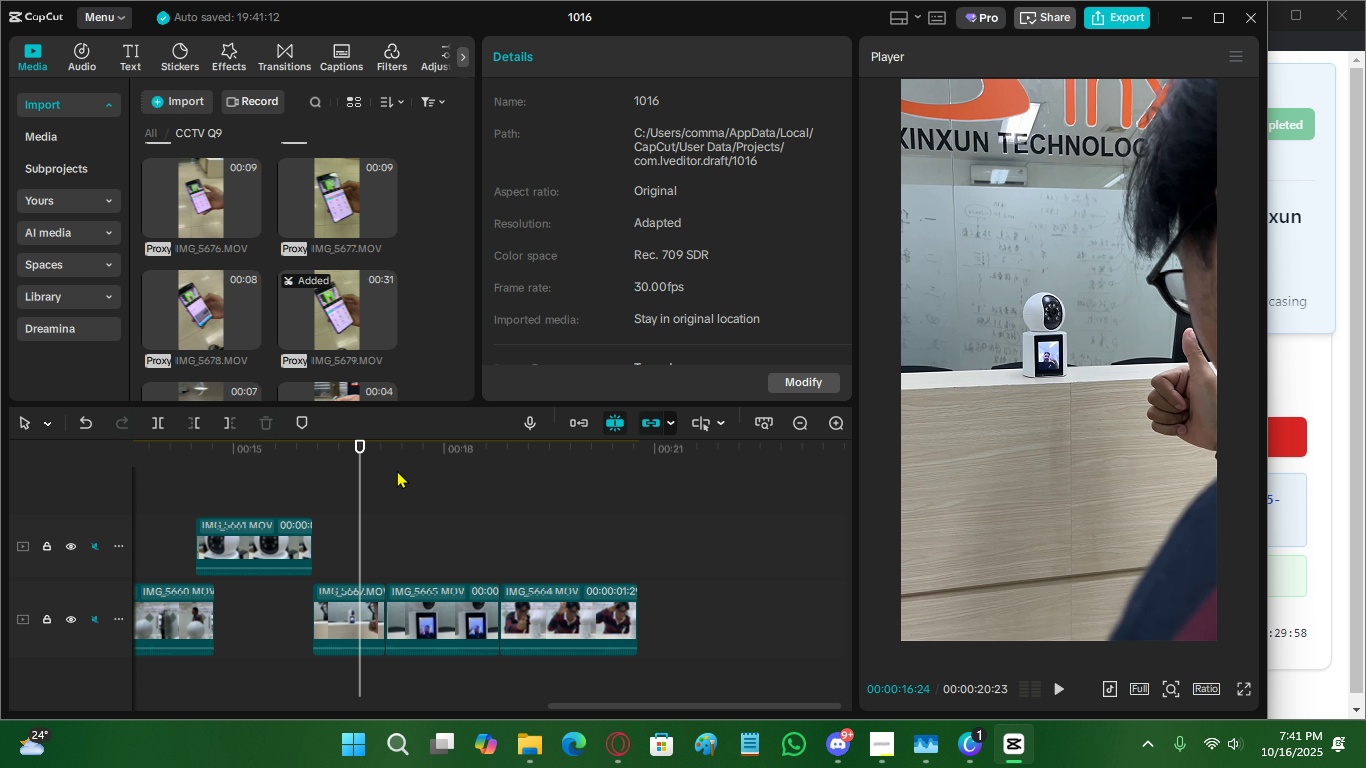 
left_click([397, 470])
 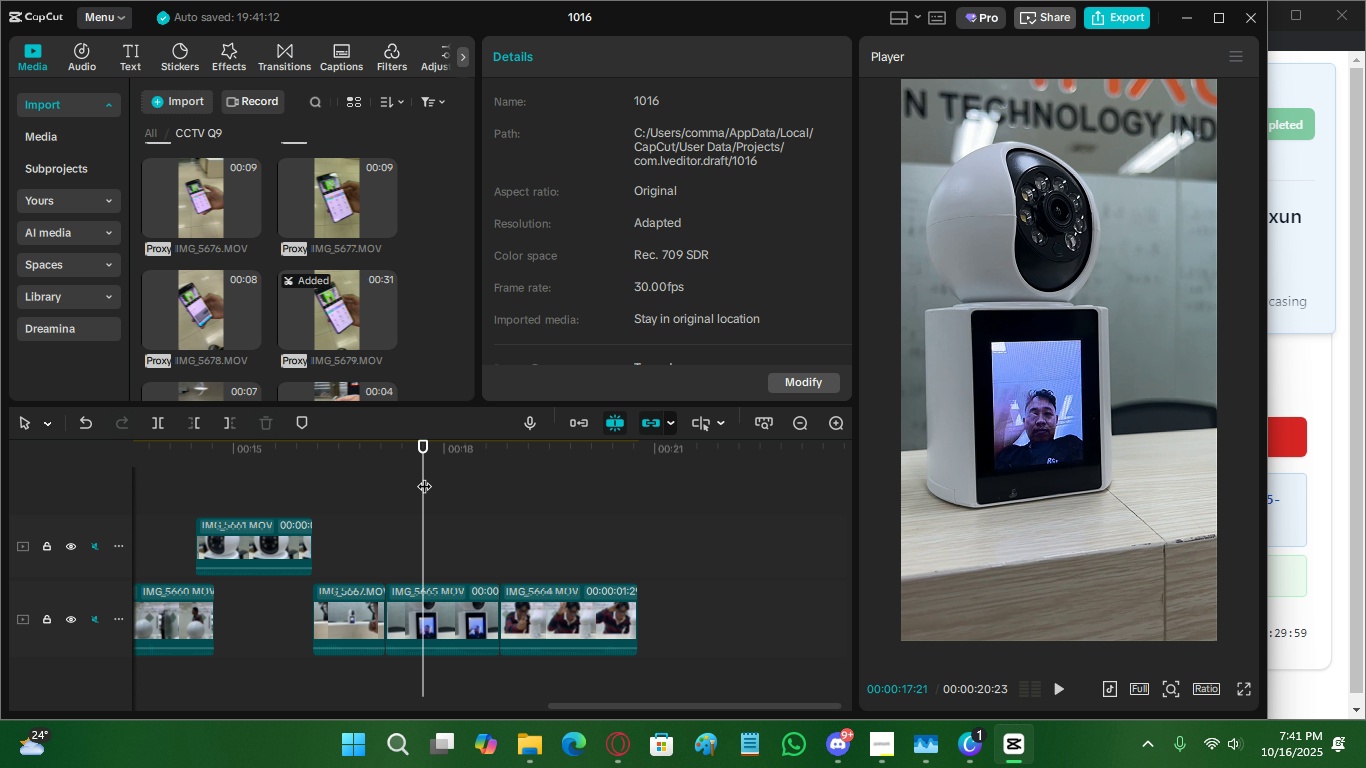 
double_click([465, 477])
 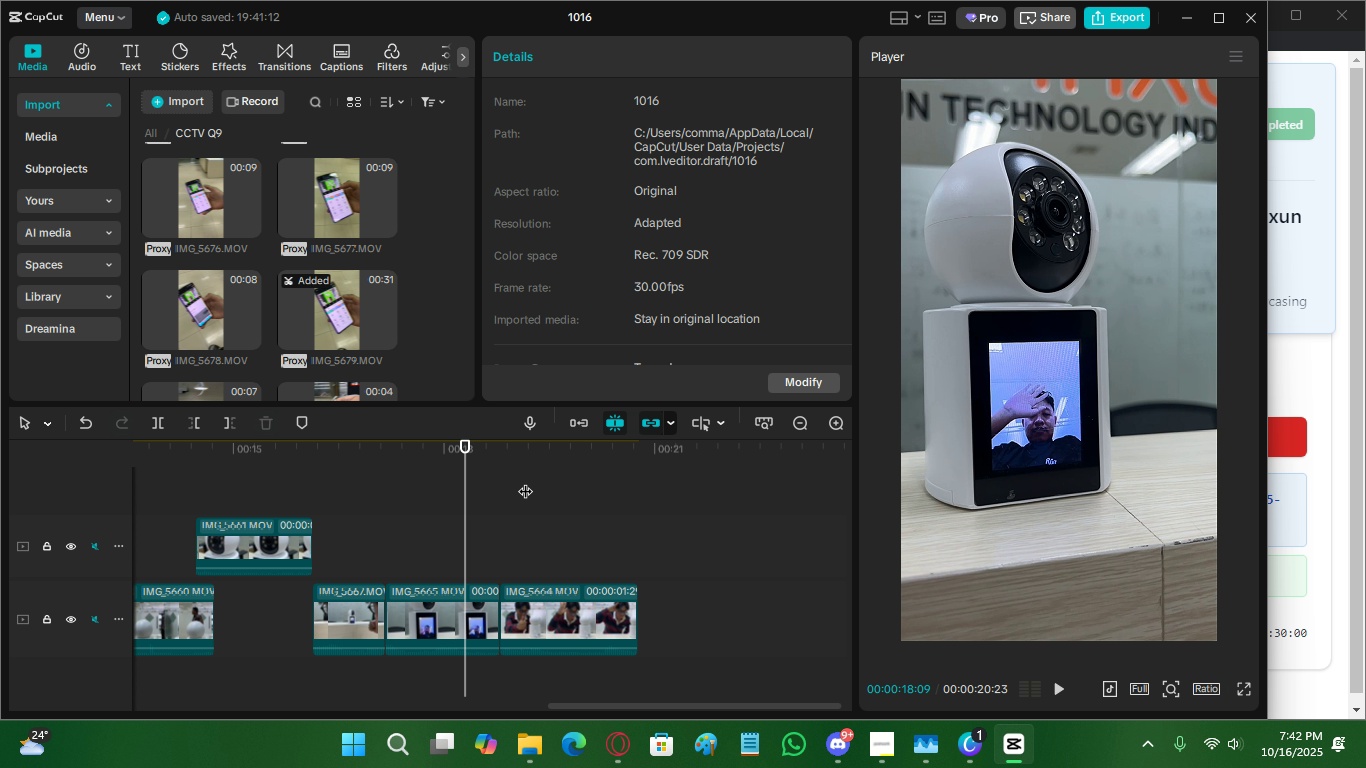 
triple_click([525, 481])
 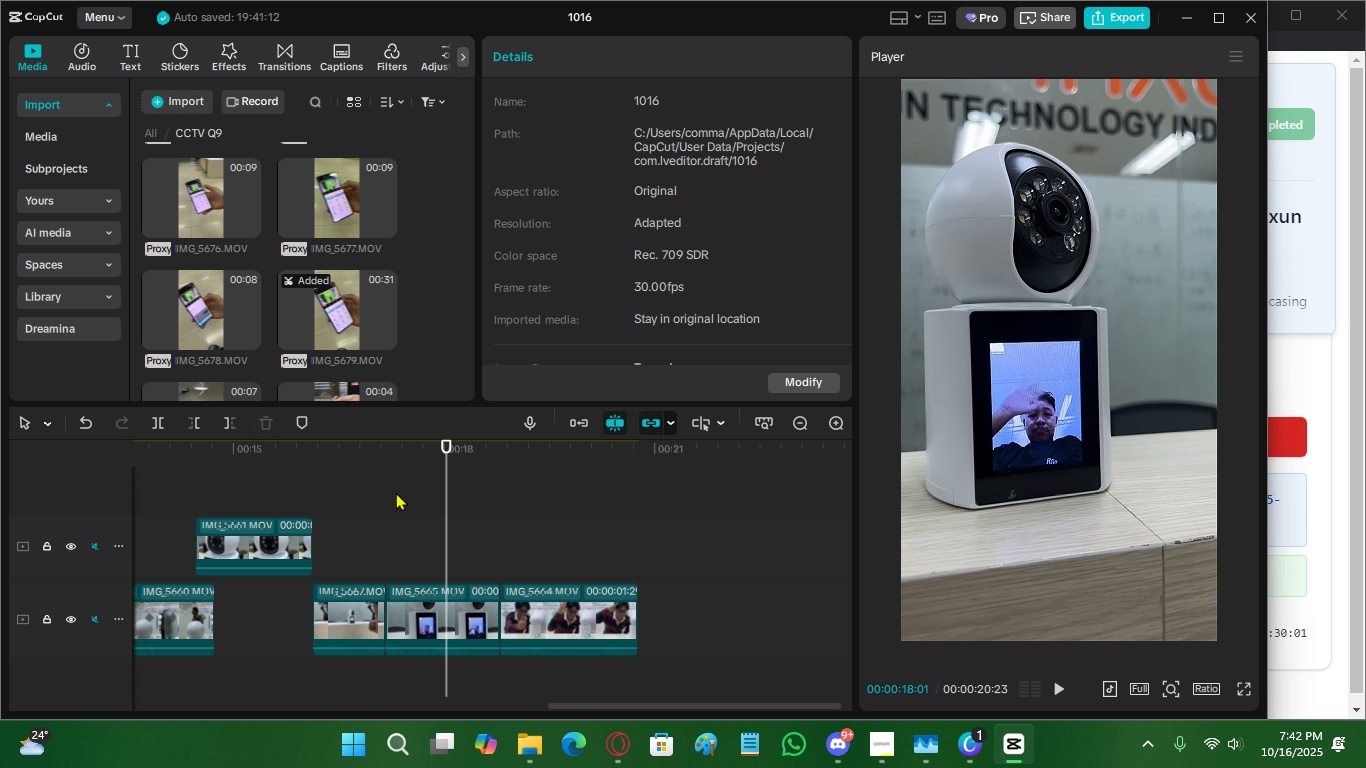 
double_click([396, 492])
 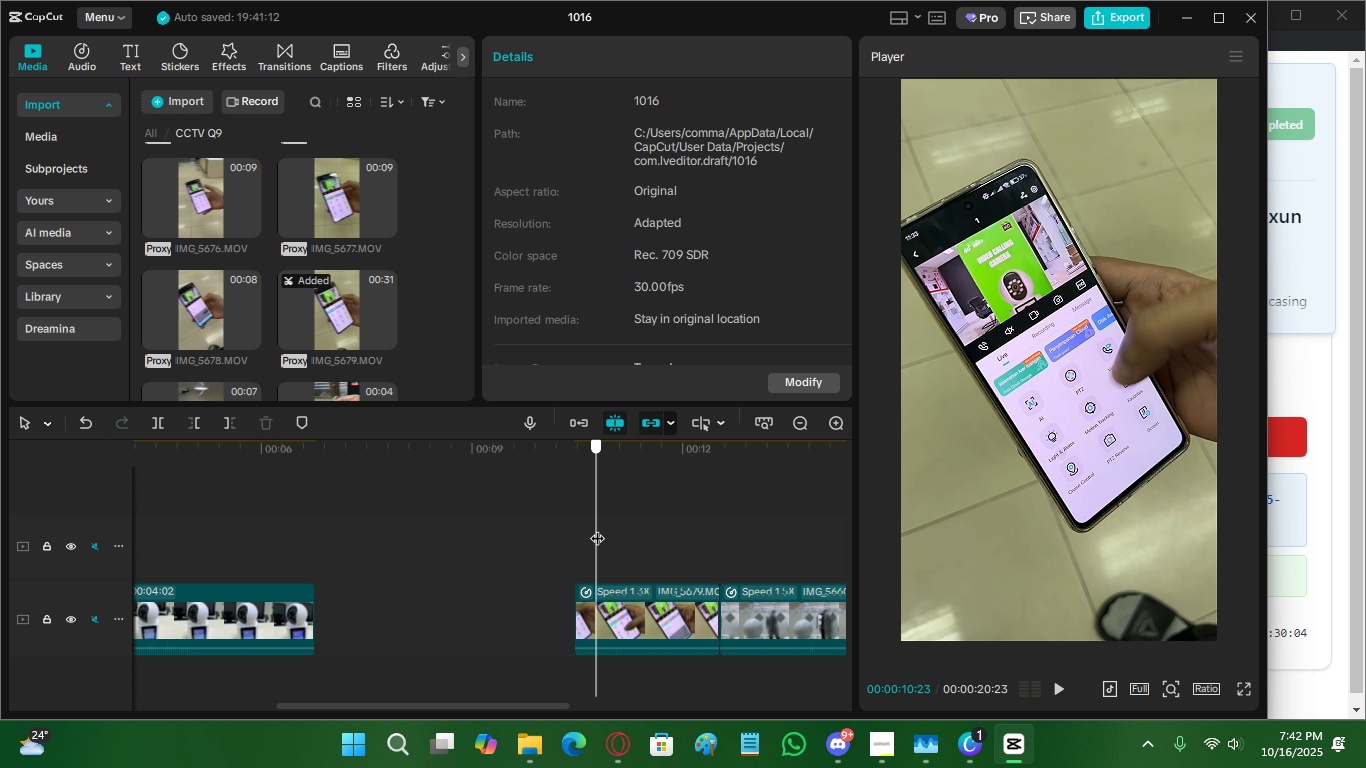 
left_click([637, 526])
 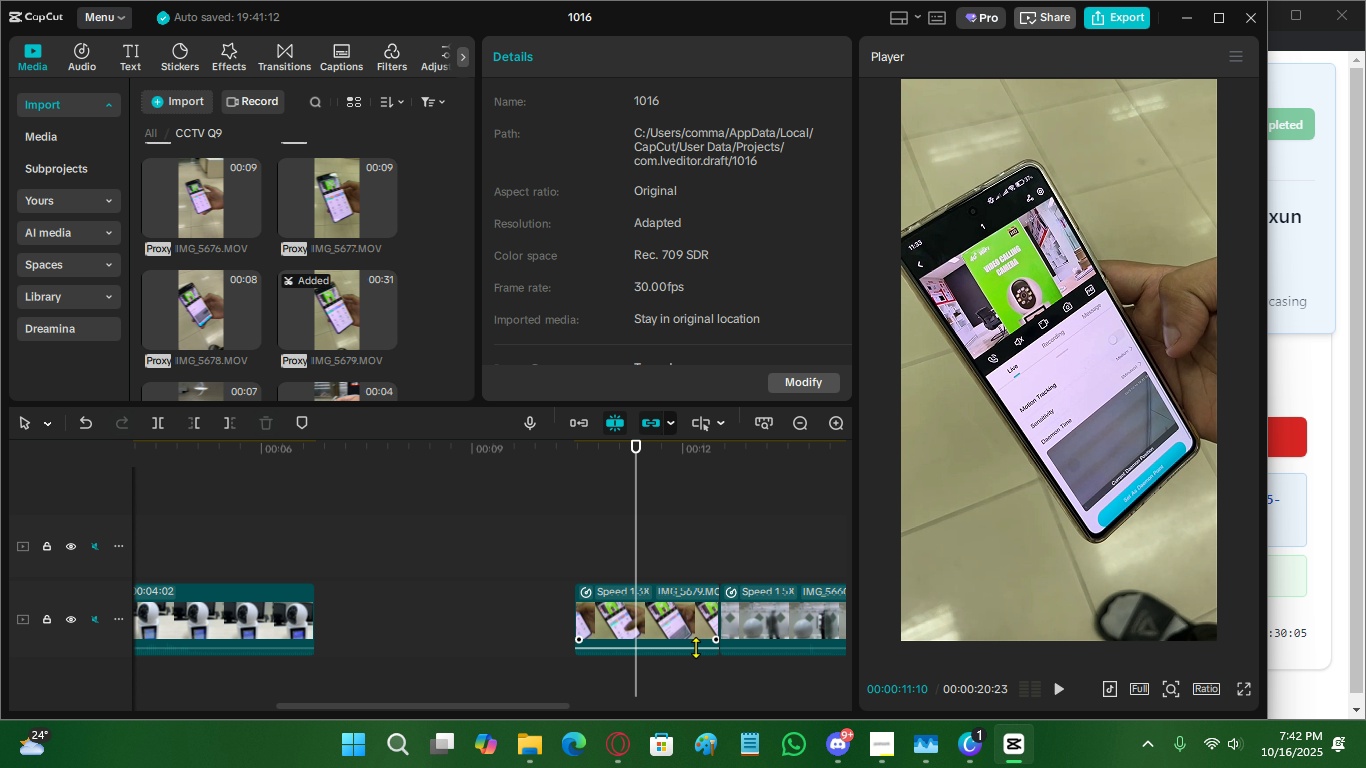 
scroll: coordinate [685, 648], scroll_direction: down, amount: 3.0
 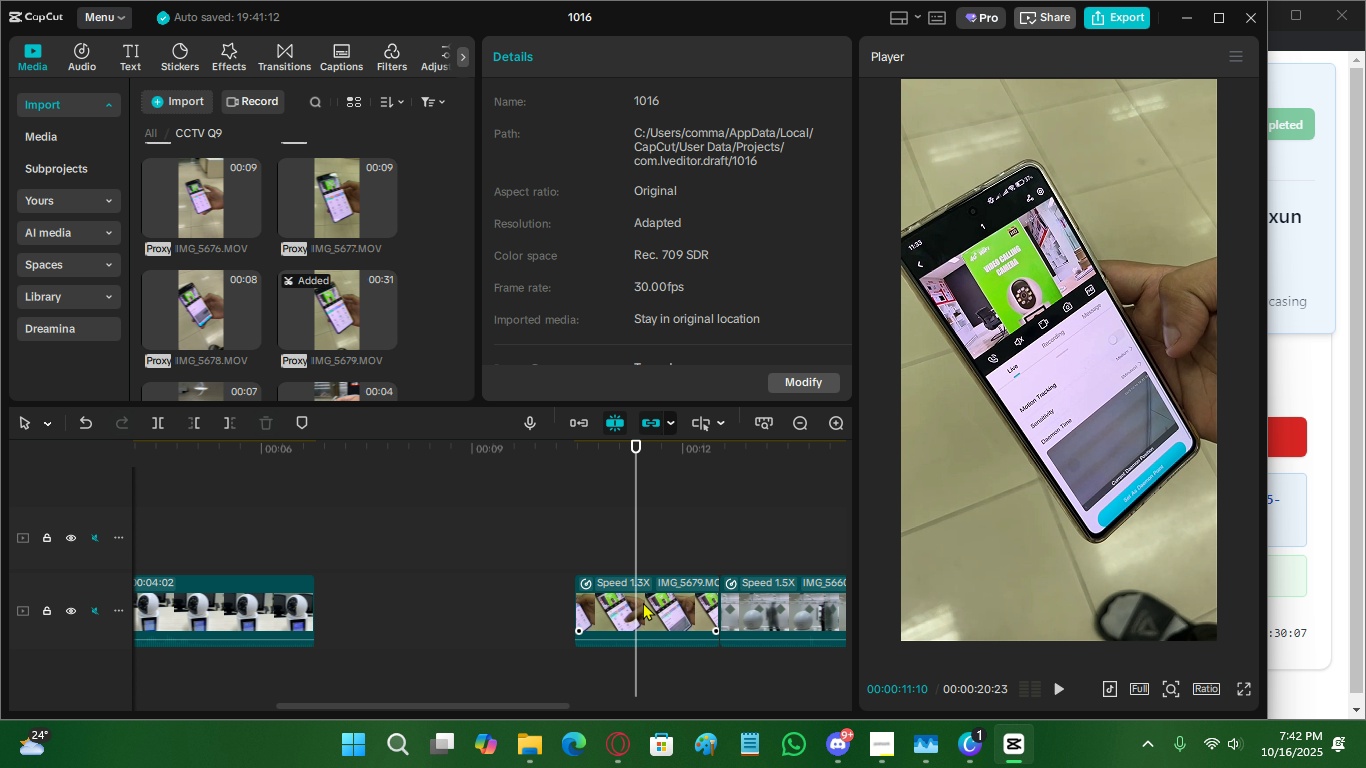 
left_click([669, 560])
 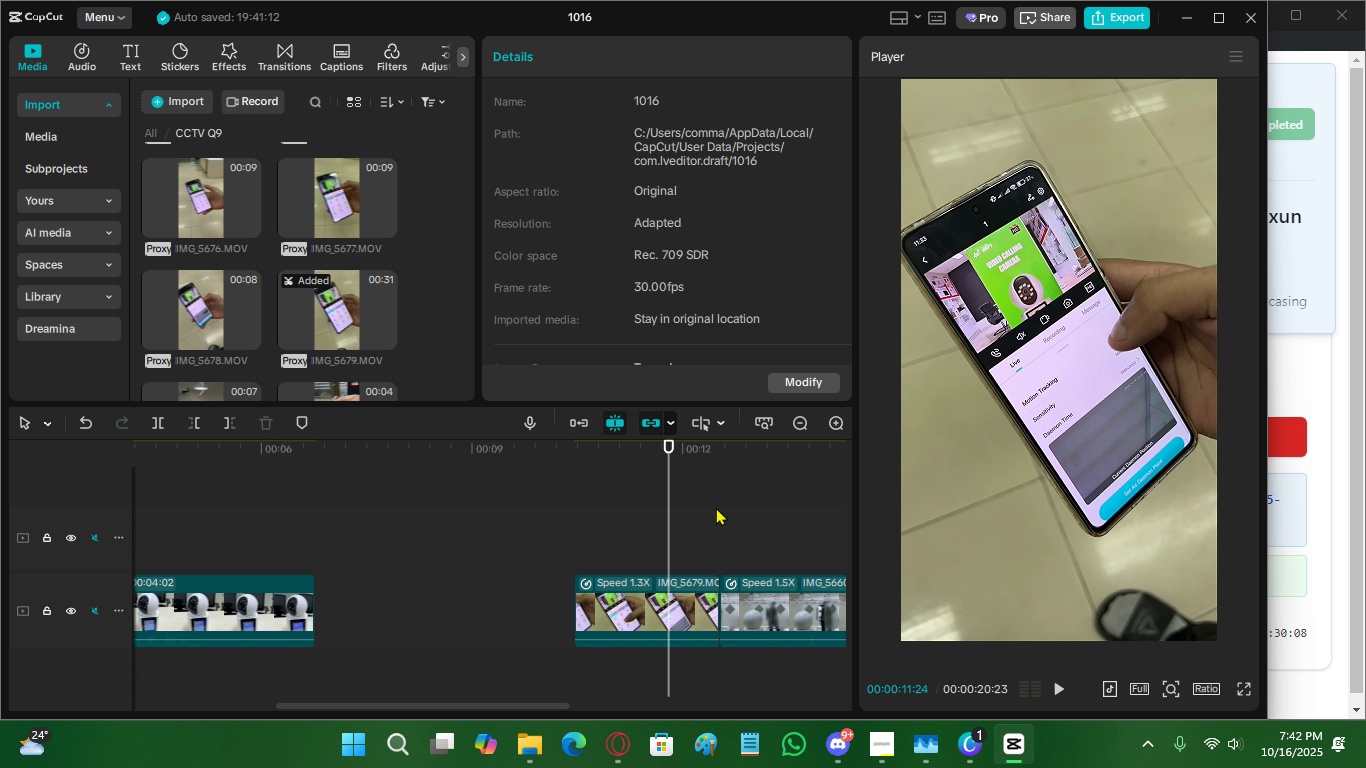 
left_click([716, 507])
 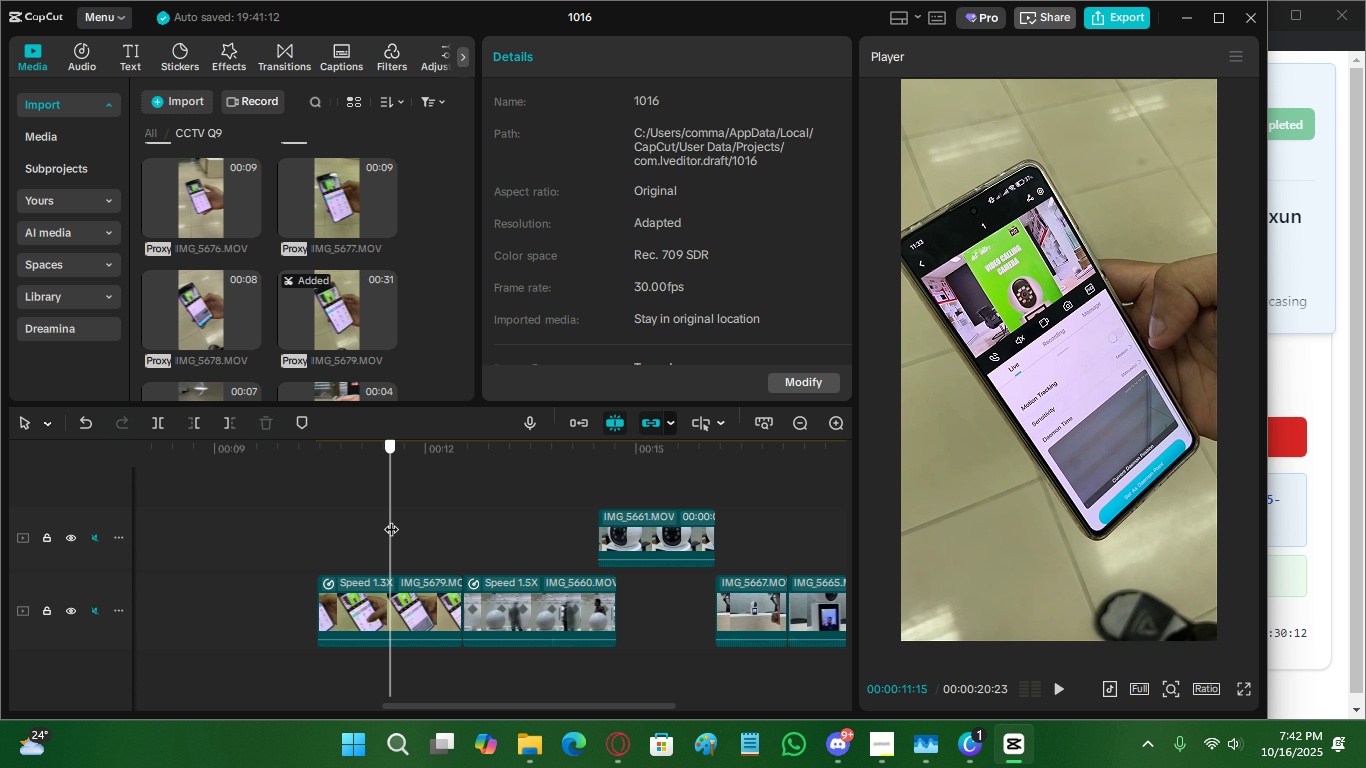 
double_click([368, 496])
 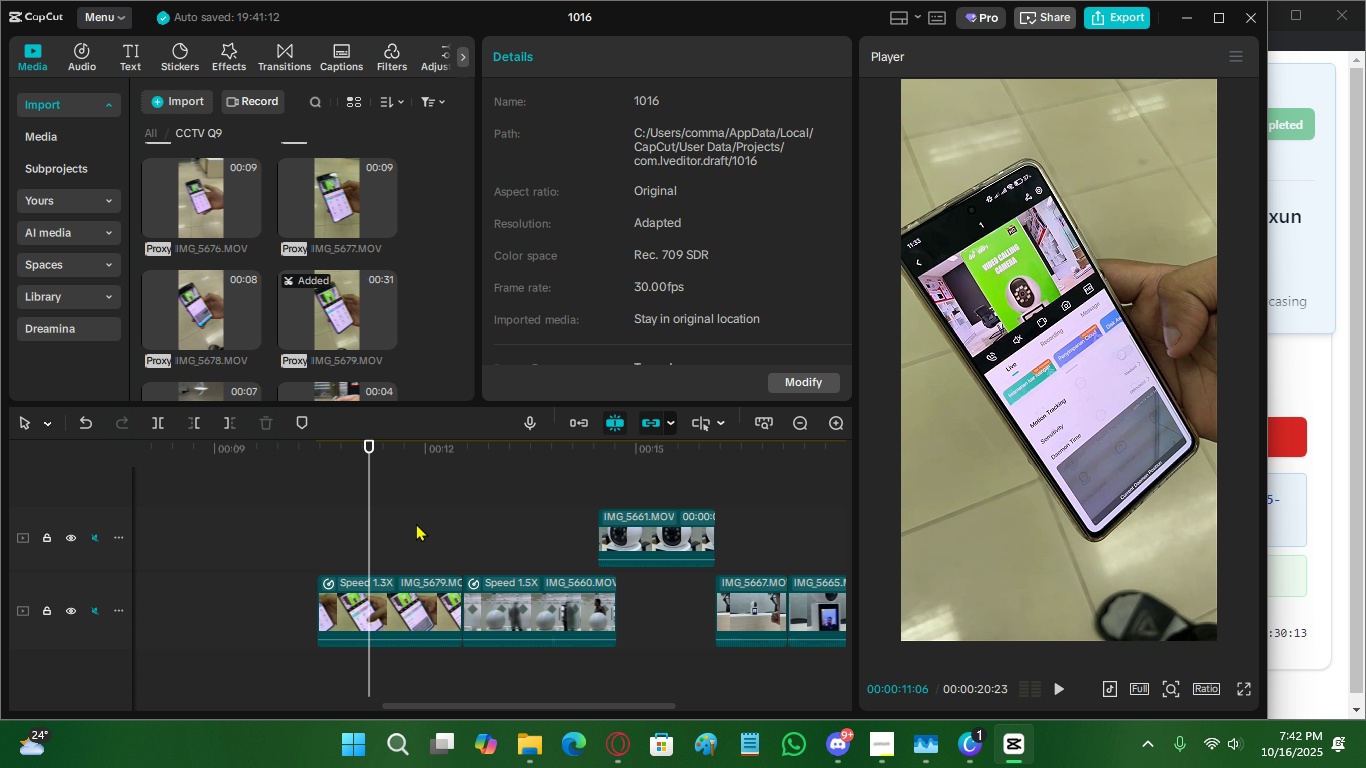 
triple_click([416, 523])
 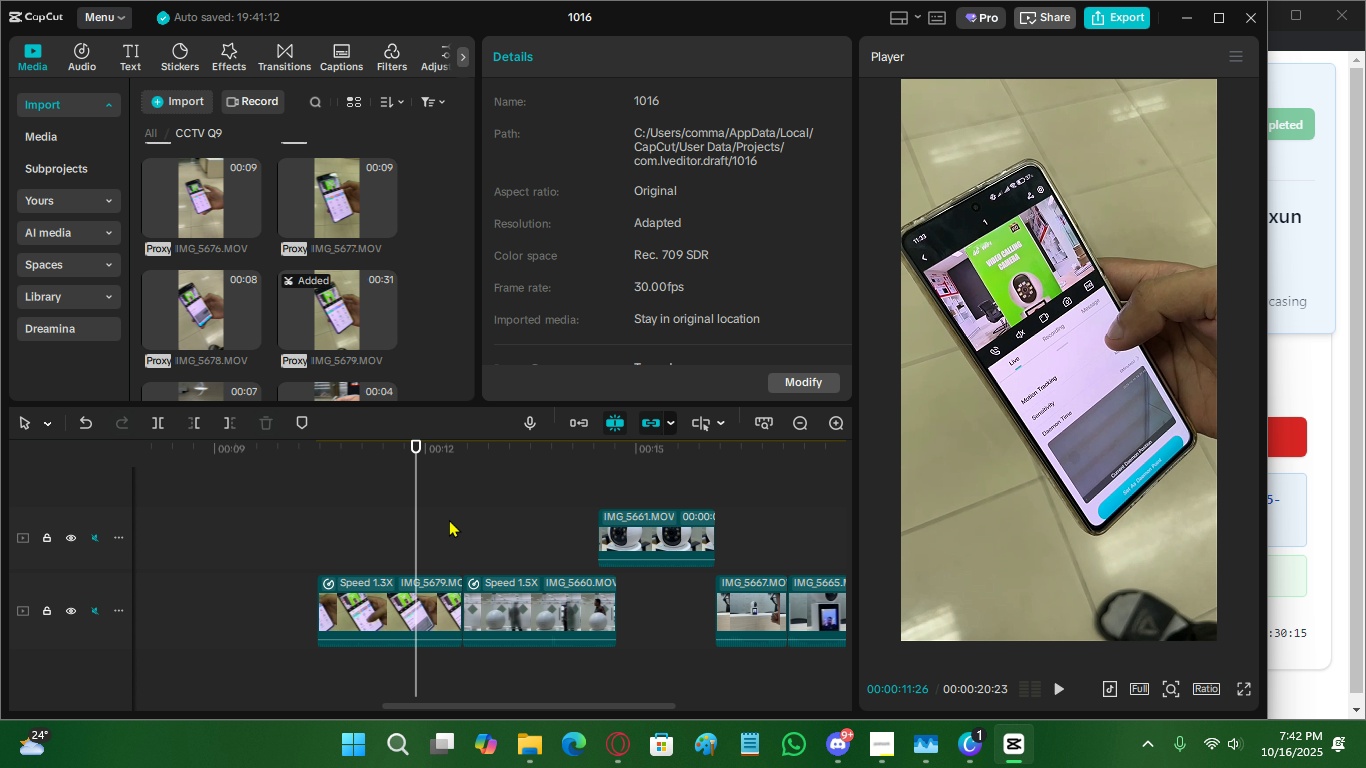 
double_click([494, 500])
 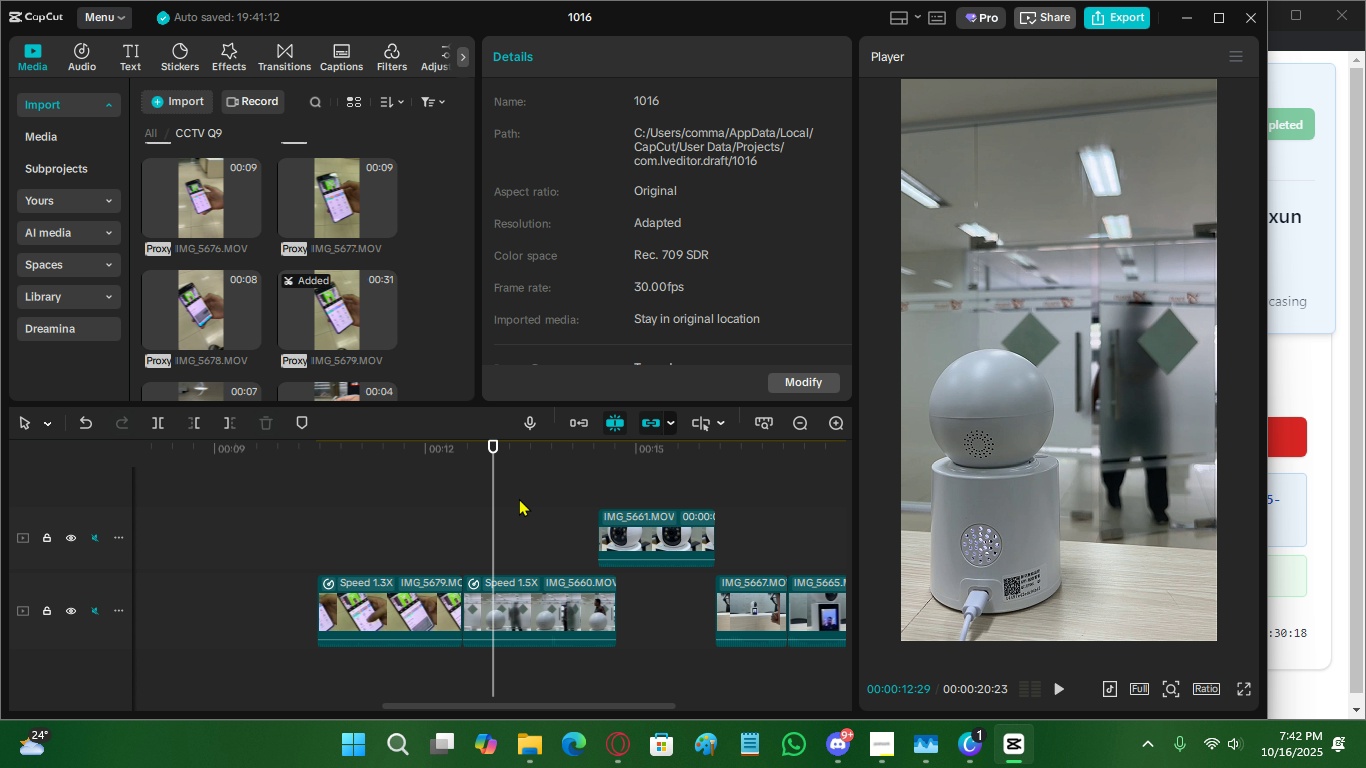 
left_click([484, 497])
 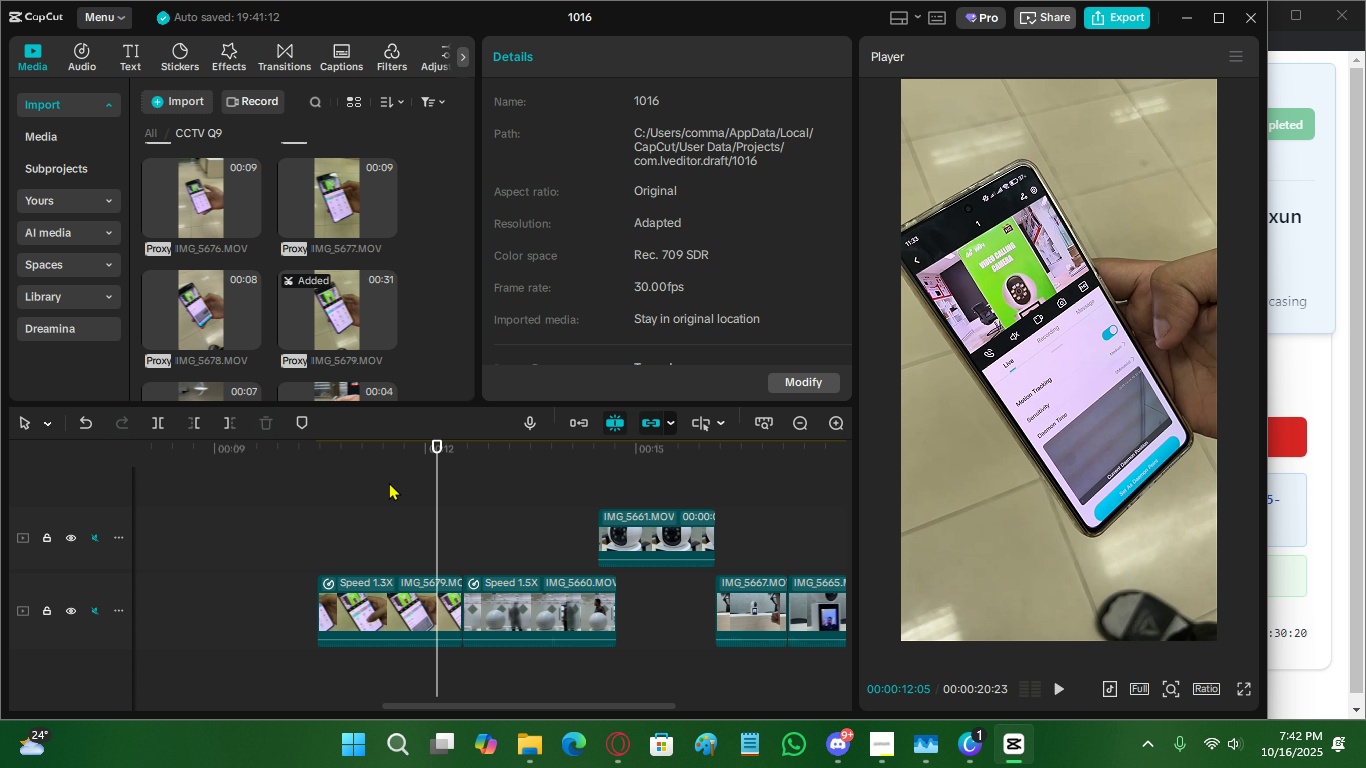 
double_click([388, 482])
 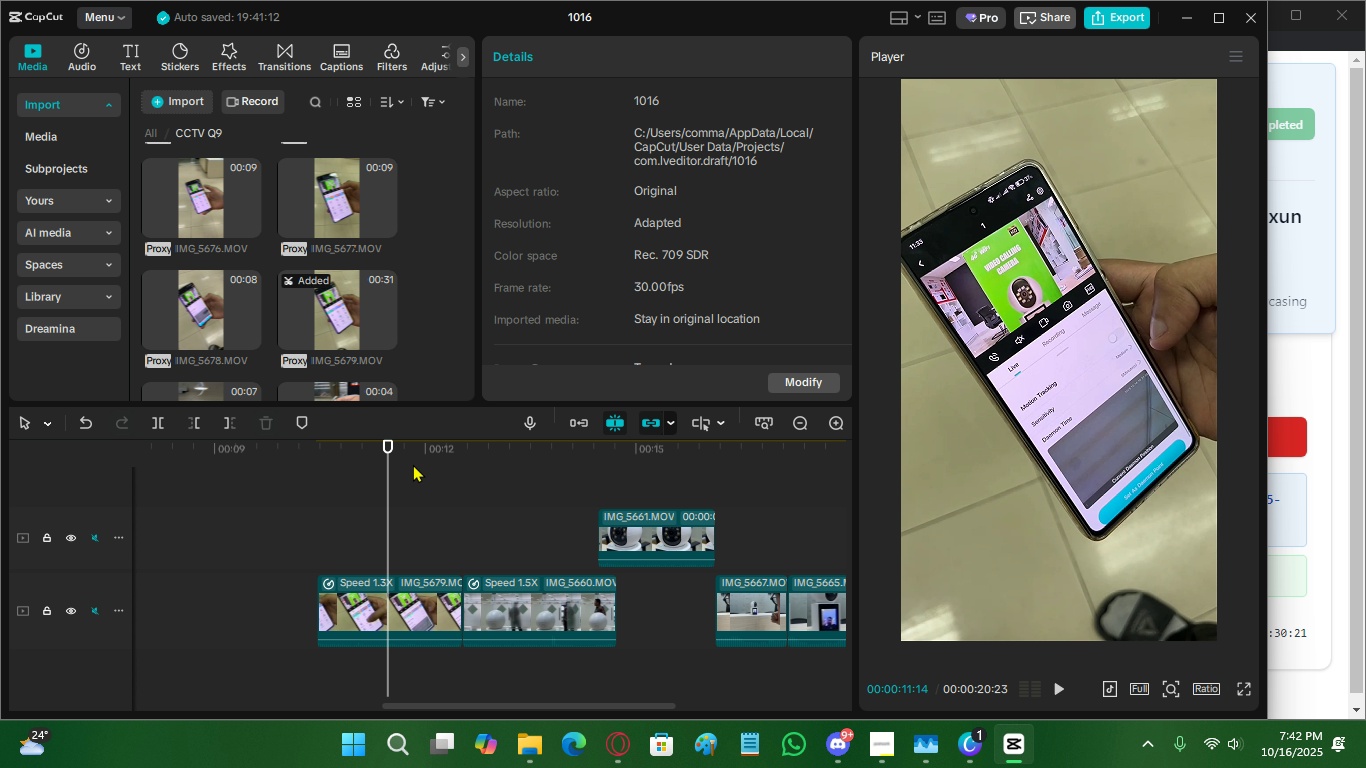 
left_click([413, 464])
 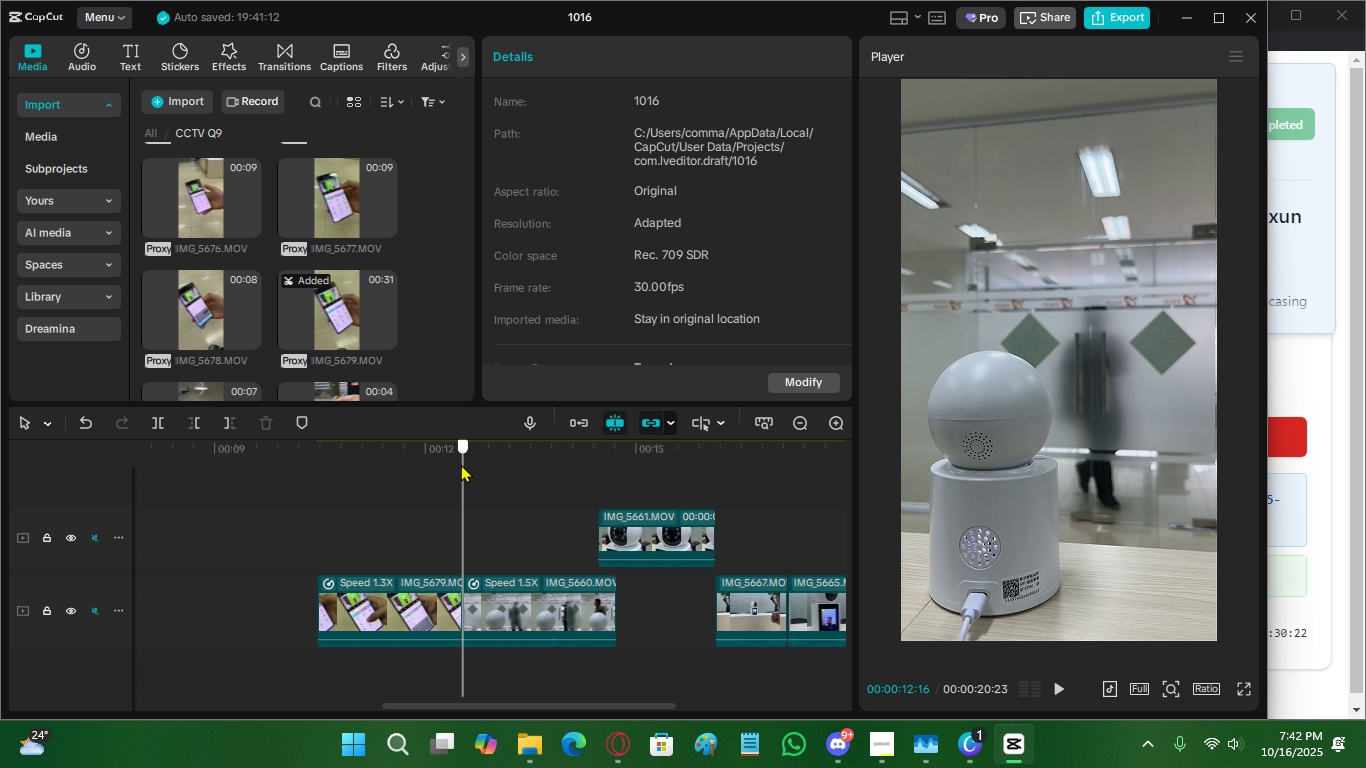 
left_click([461, 464])
 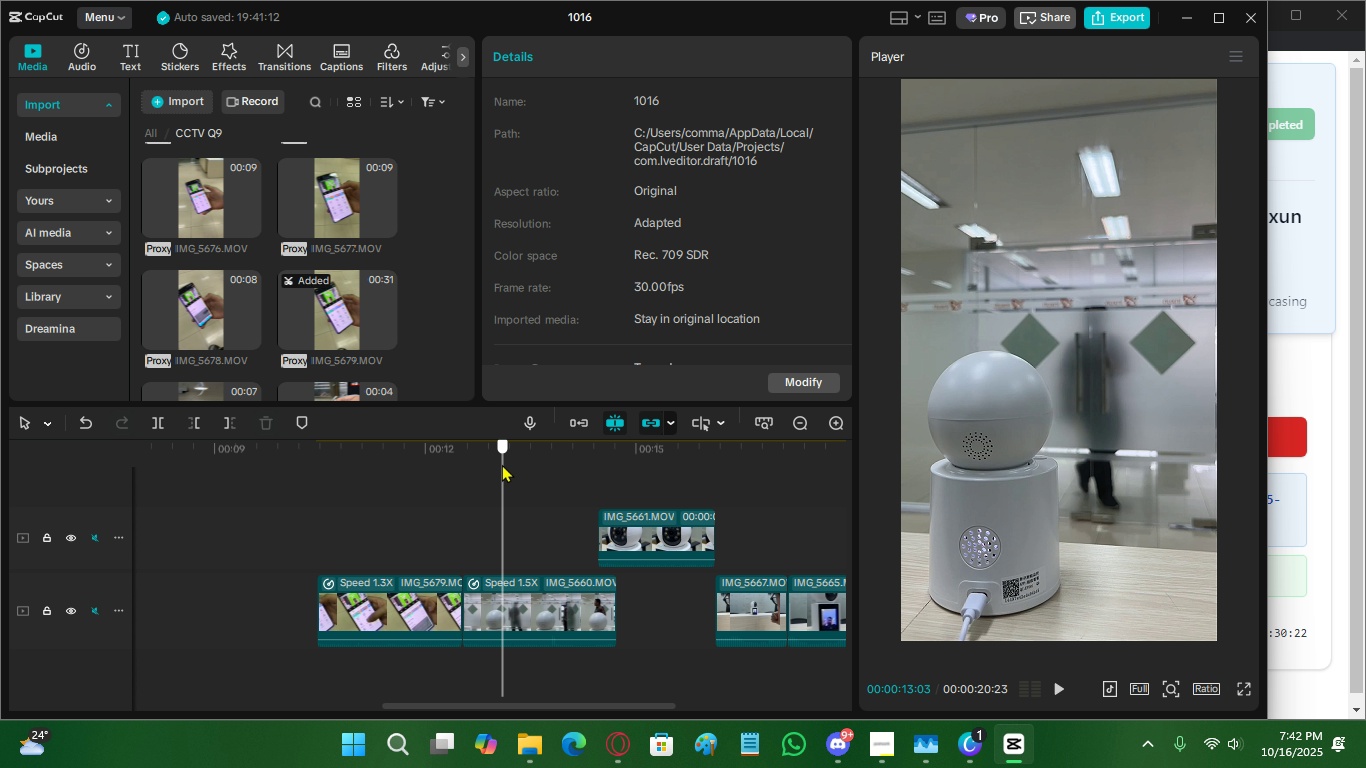 
left_click([502, 464])
 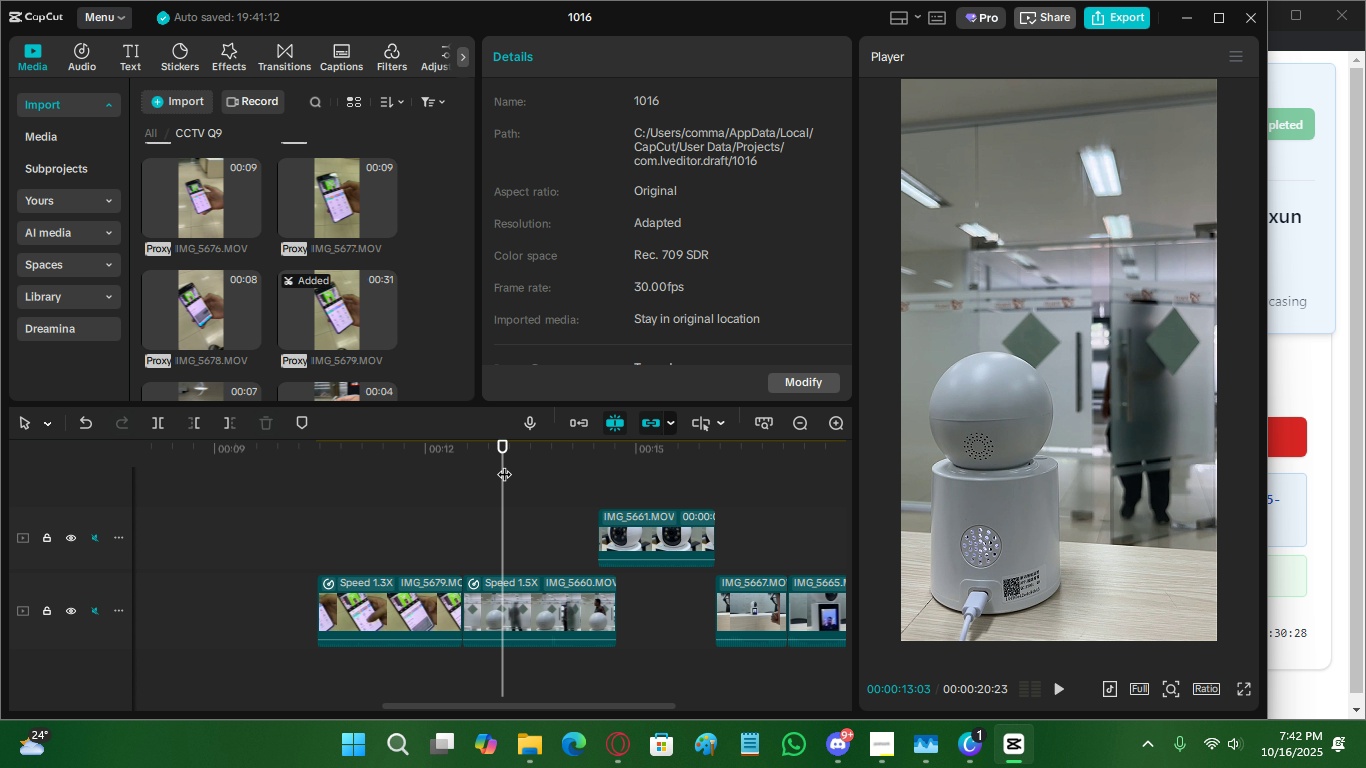 
wait(7.33)
 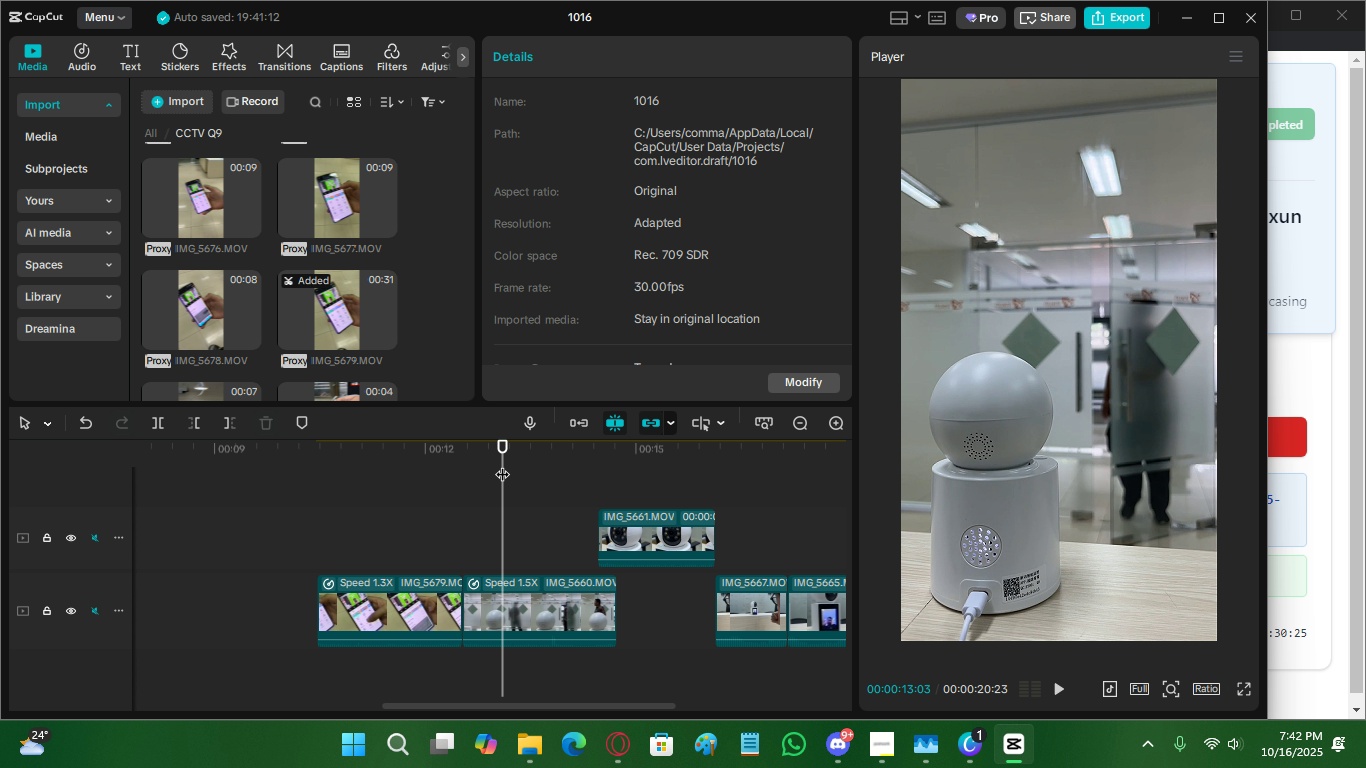 
left_click([439, 470])
 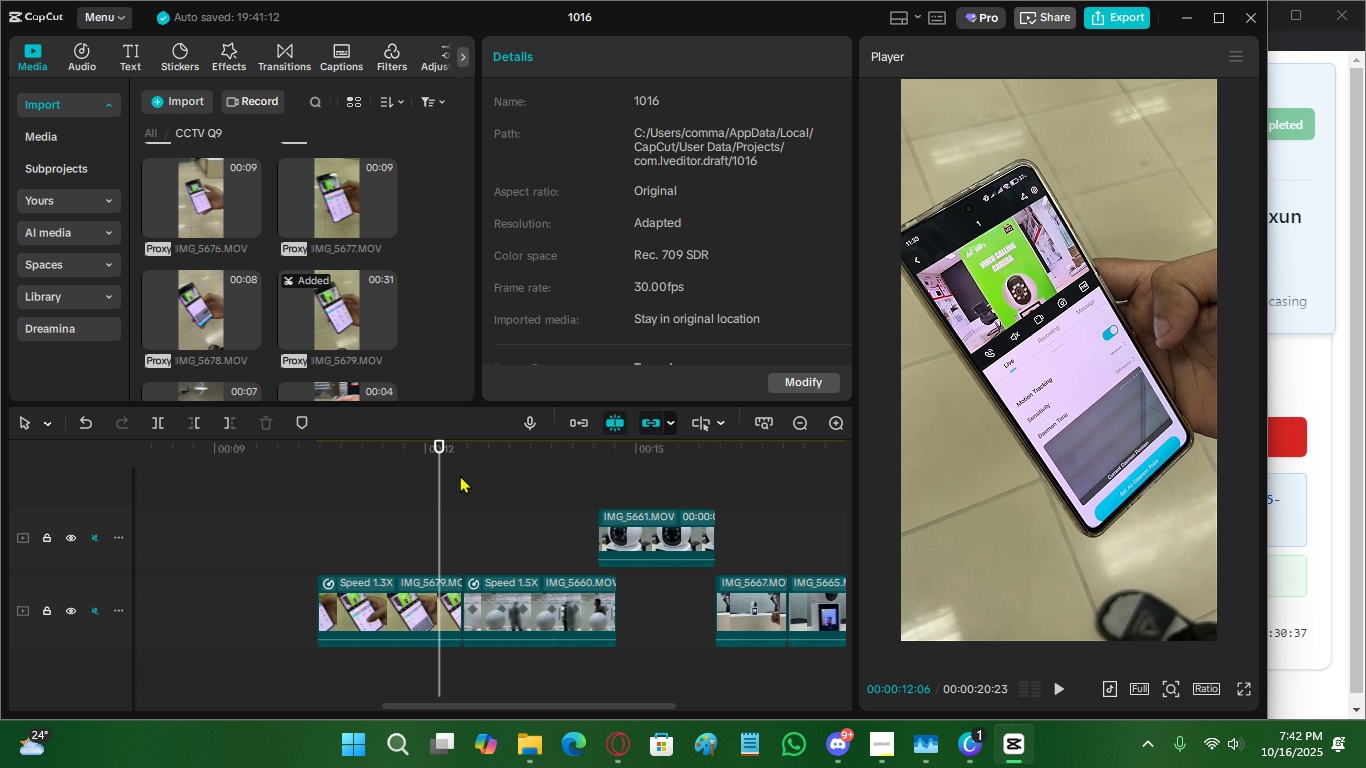 
wait(12.12)
 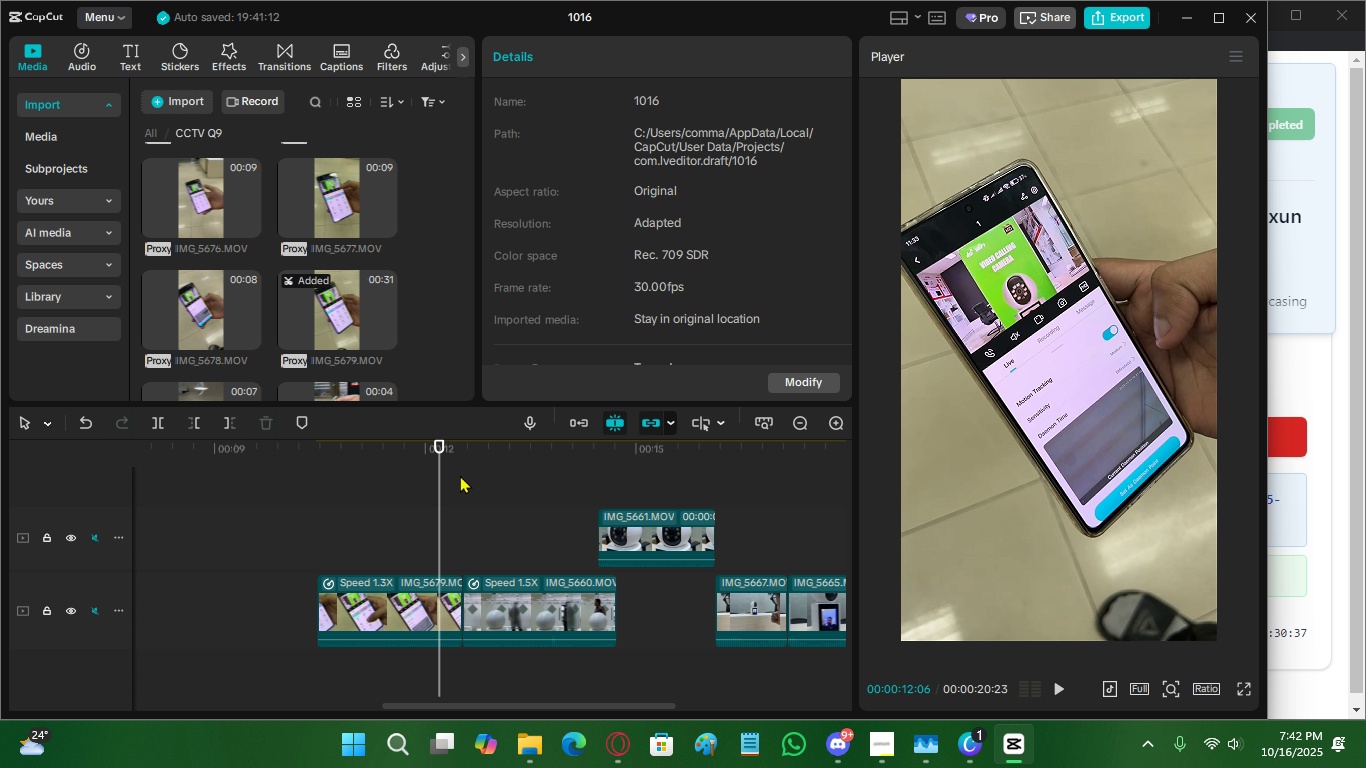 
left_click([443, 454])
 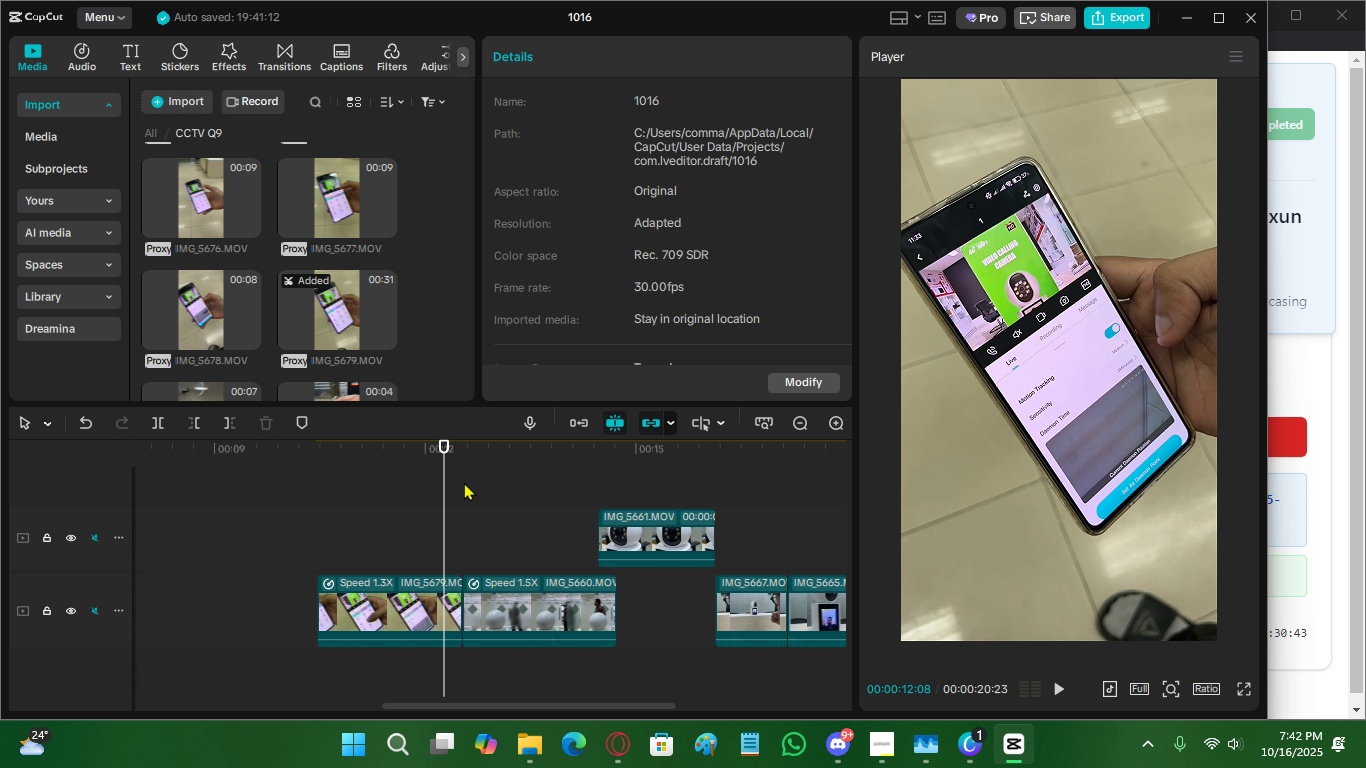 
left_click([474, 479])
 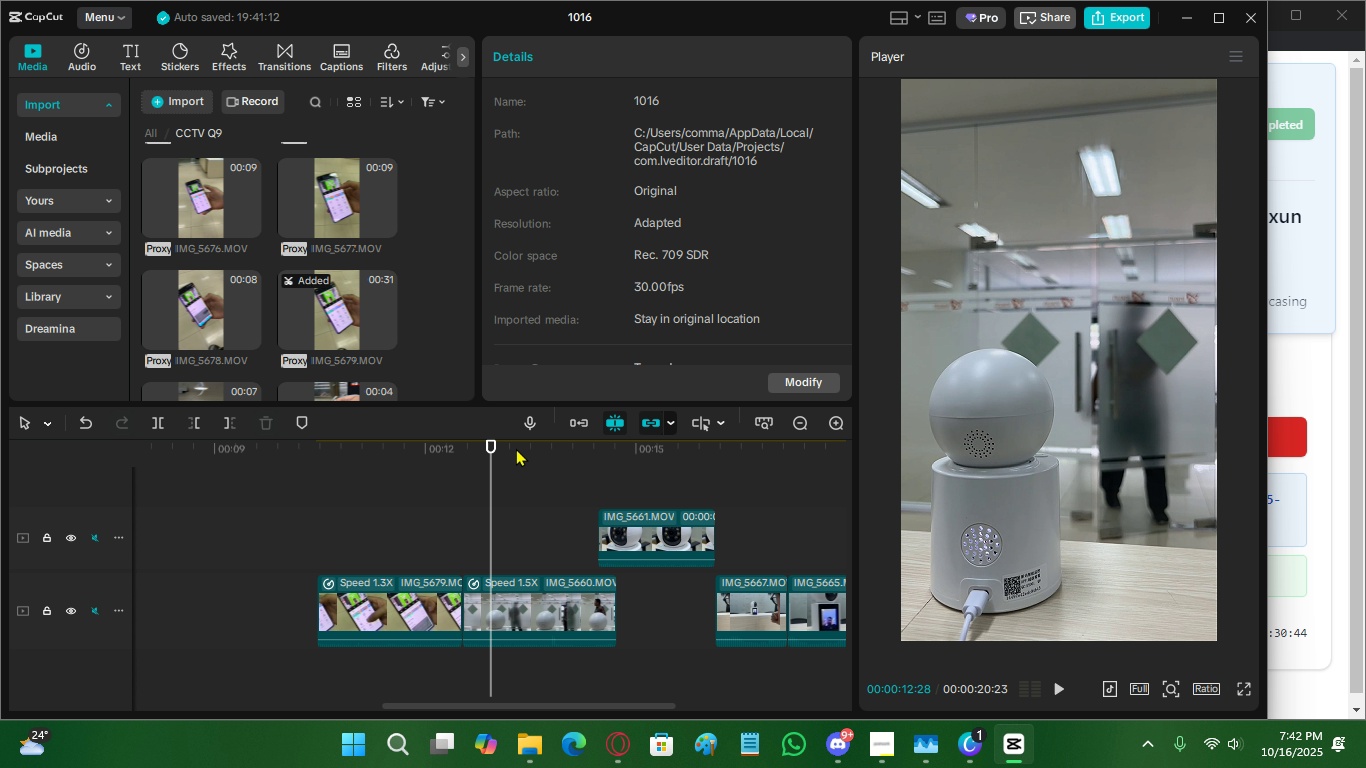 
double_click([516, 448])
 